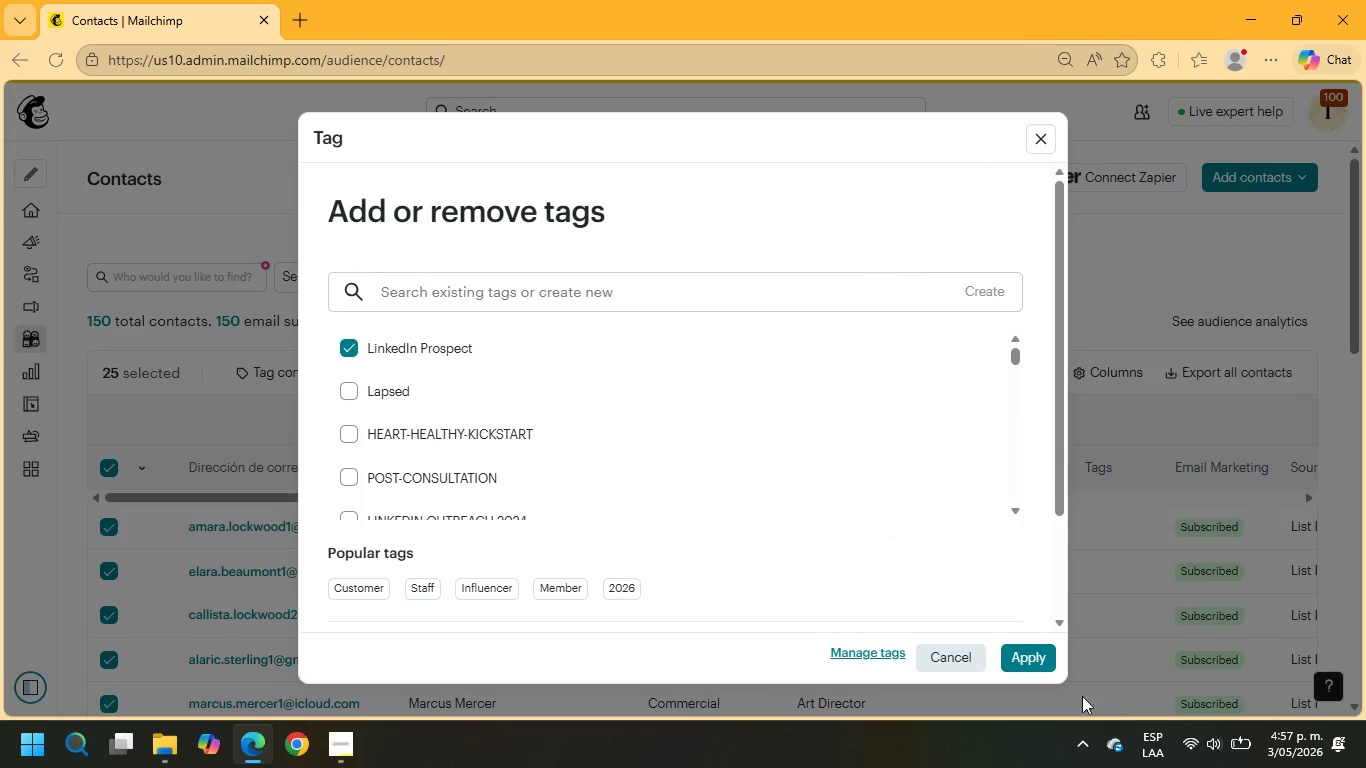 
left_click([1029, 651])
 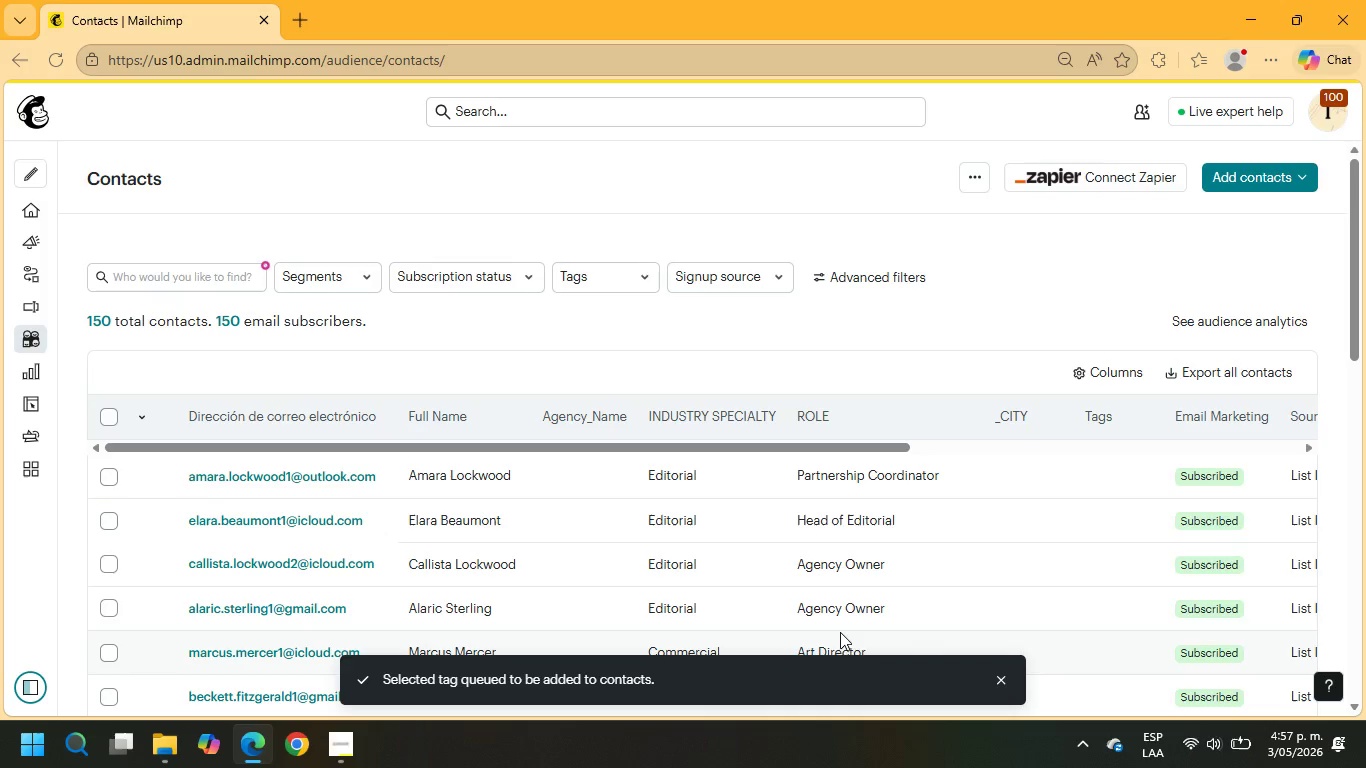 
left_click([111, 411])
 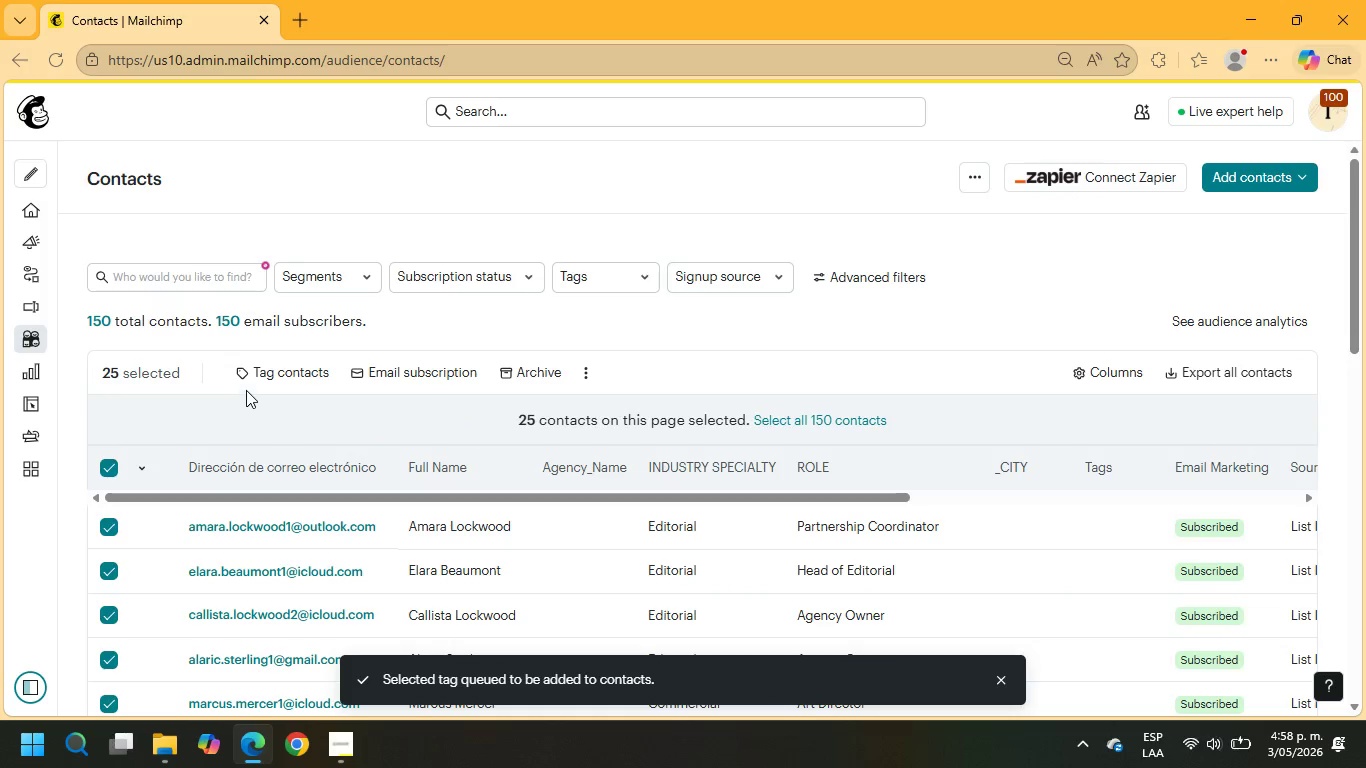 
double_click([247, 377])
 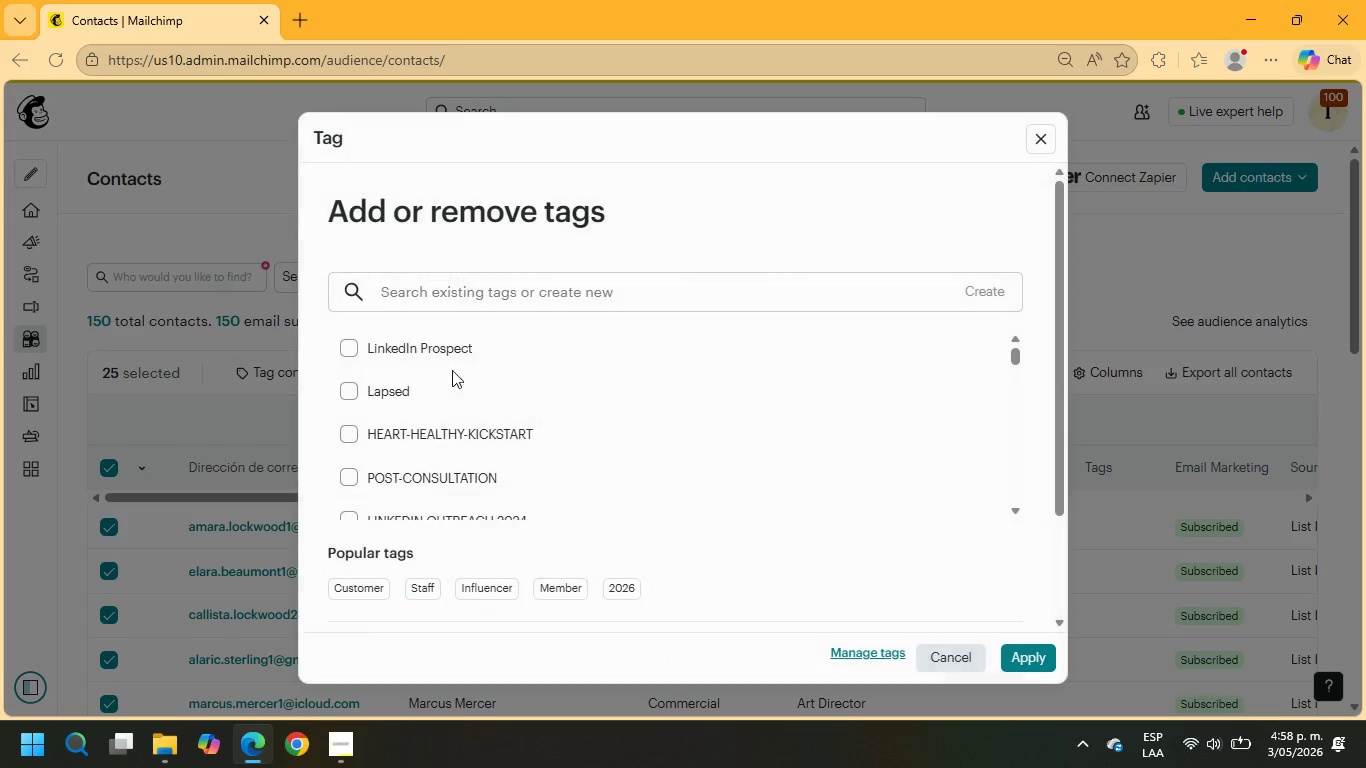 
left_click([446, 357])
 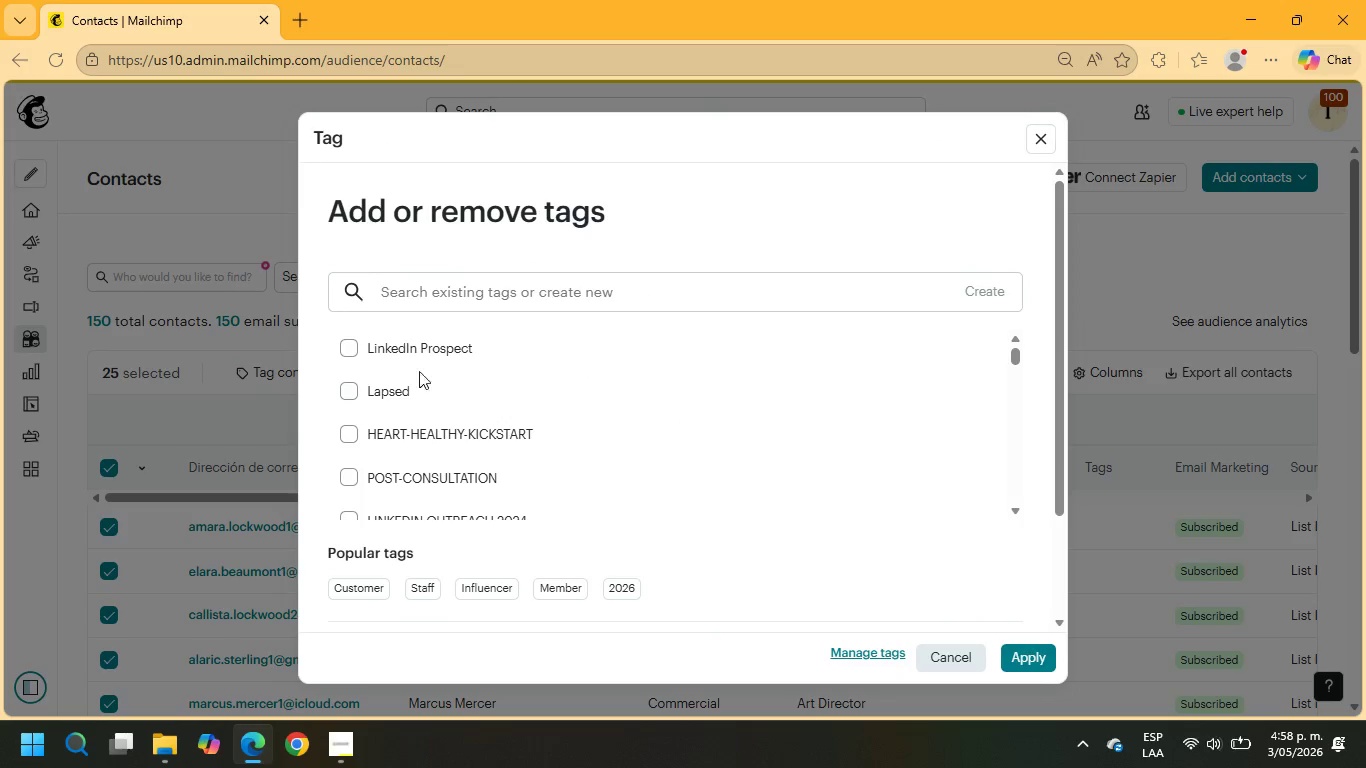 
left_click([413, 352])
 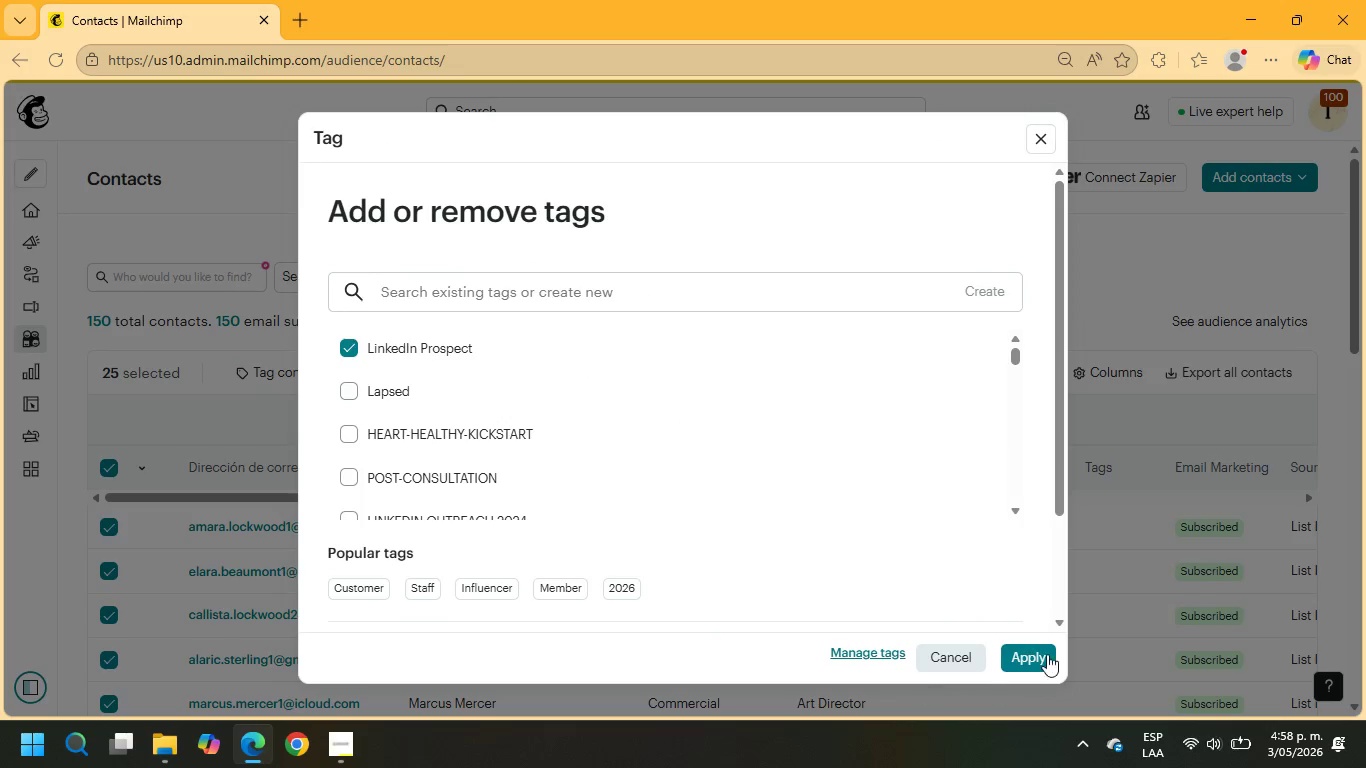 
left_click([1047, 647])
 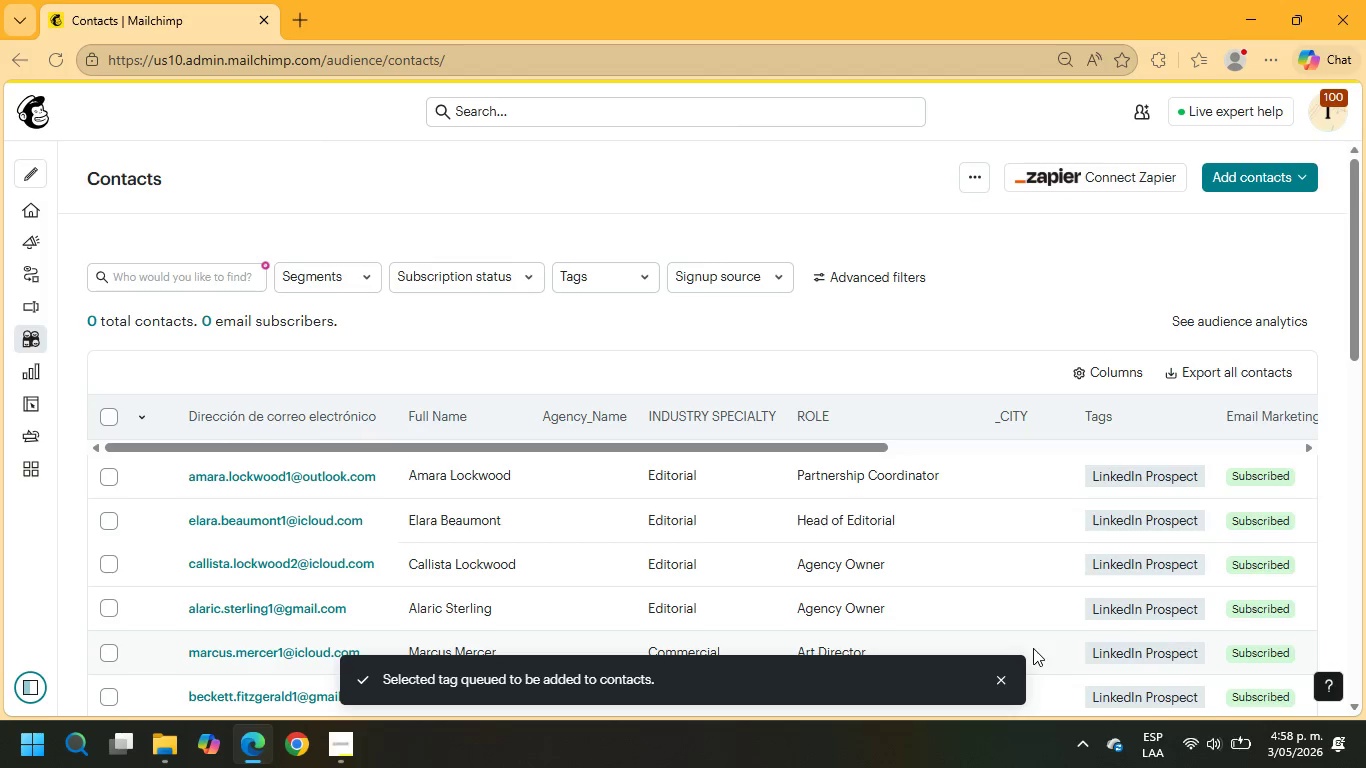 
scroll: coordinate [856, 478], scroll_direction: down, amount: 15.0
 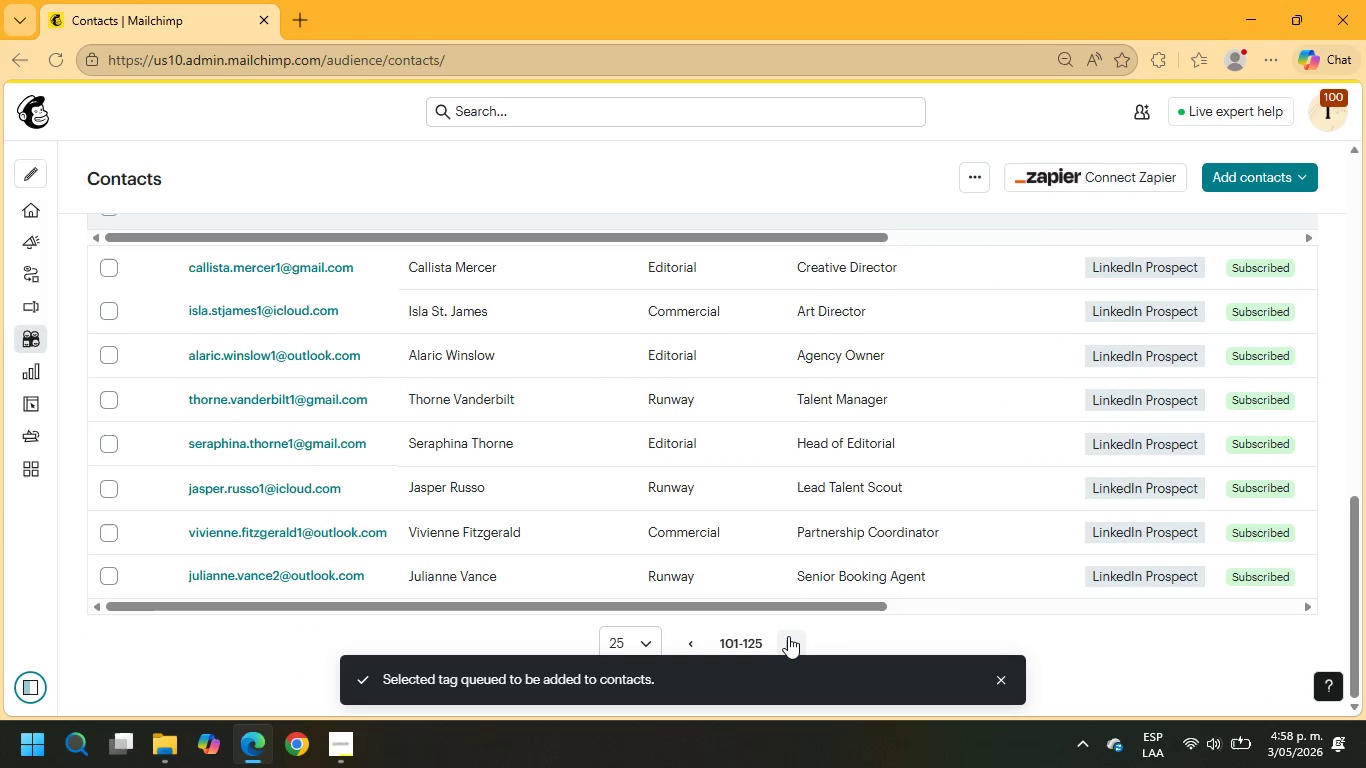 
left_click([793, 637])
 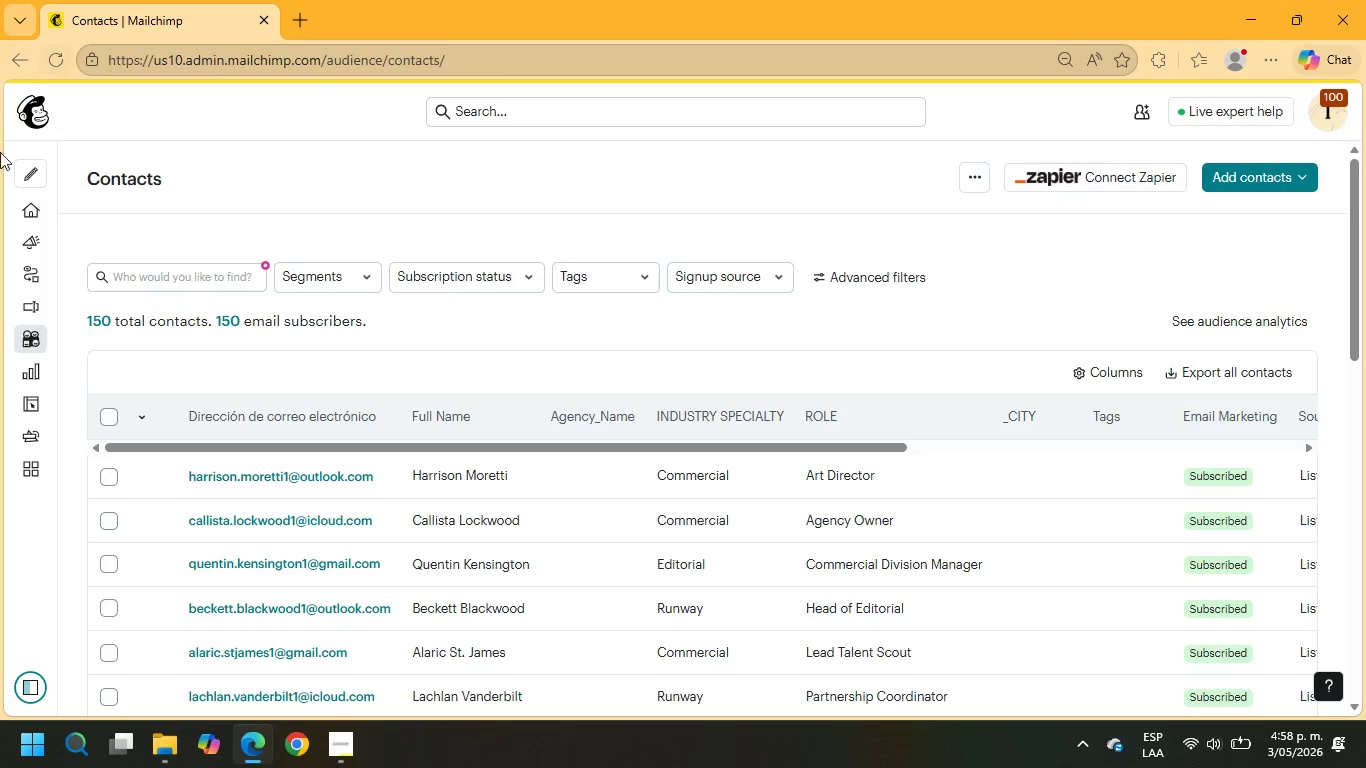 
wait(7.81)
 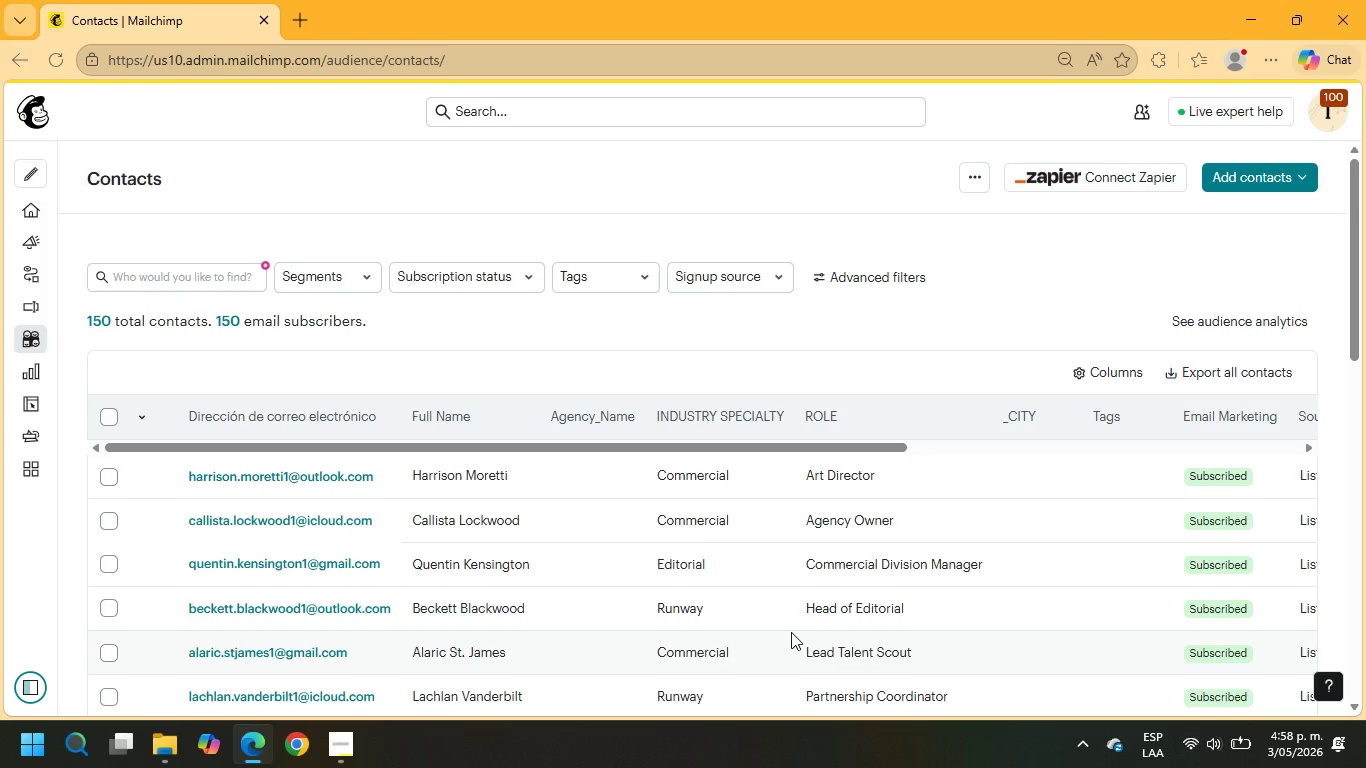 
left_click([107, 424])
 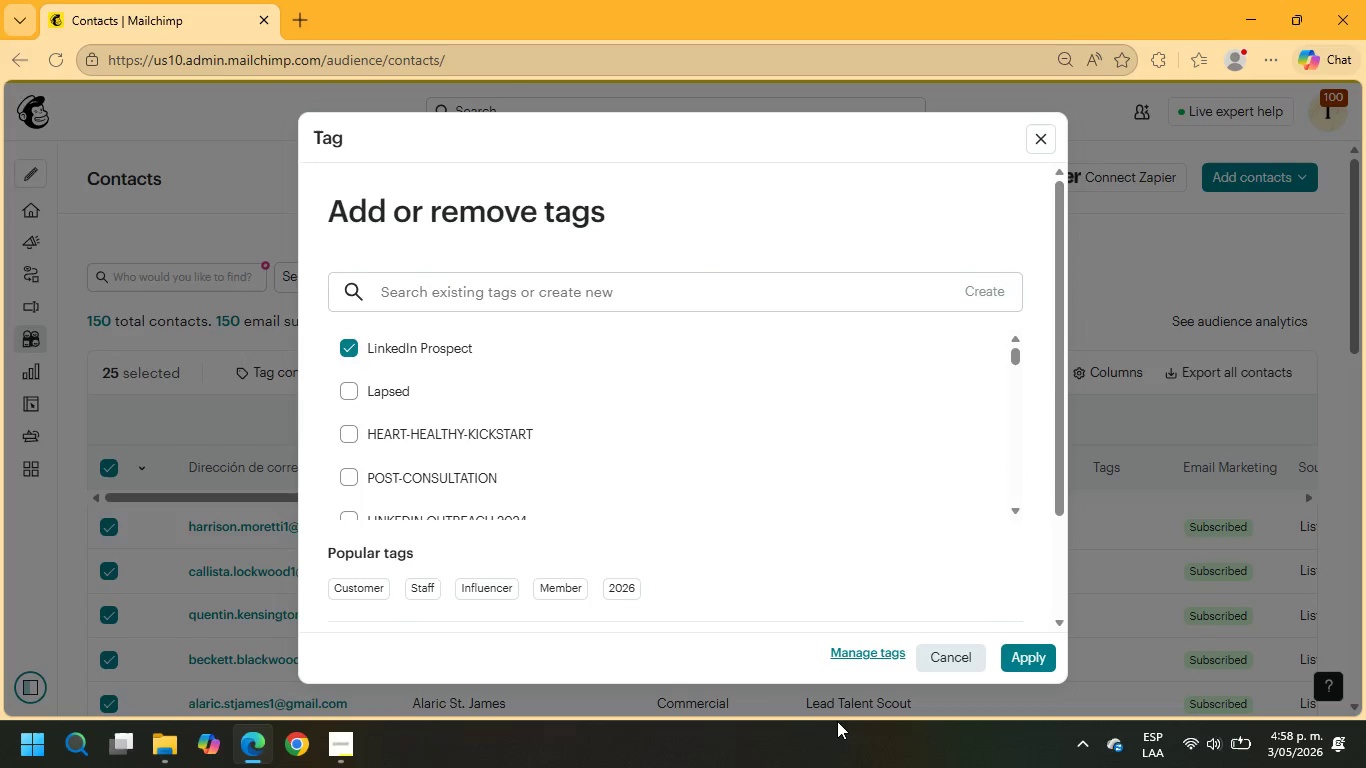 
left_click([1035, 654])
 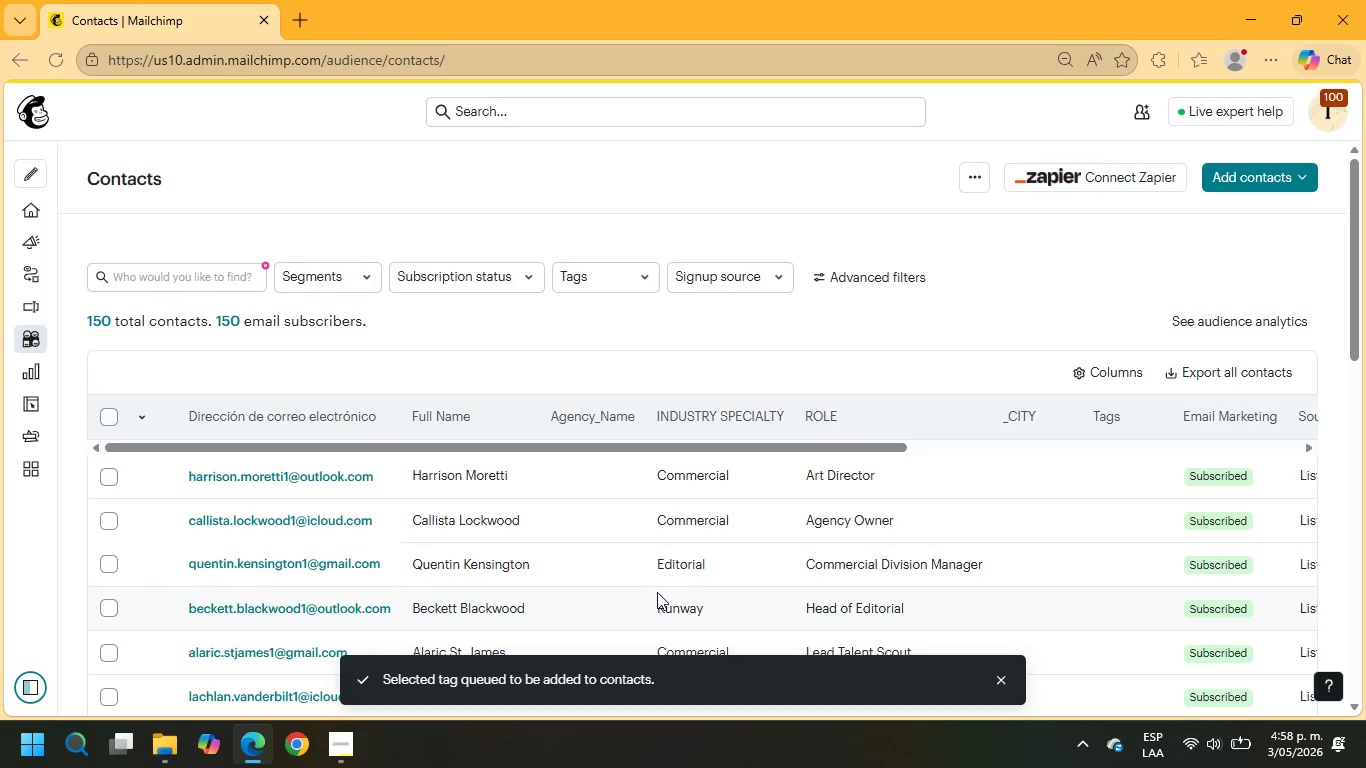 
wait(5.42)
 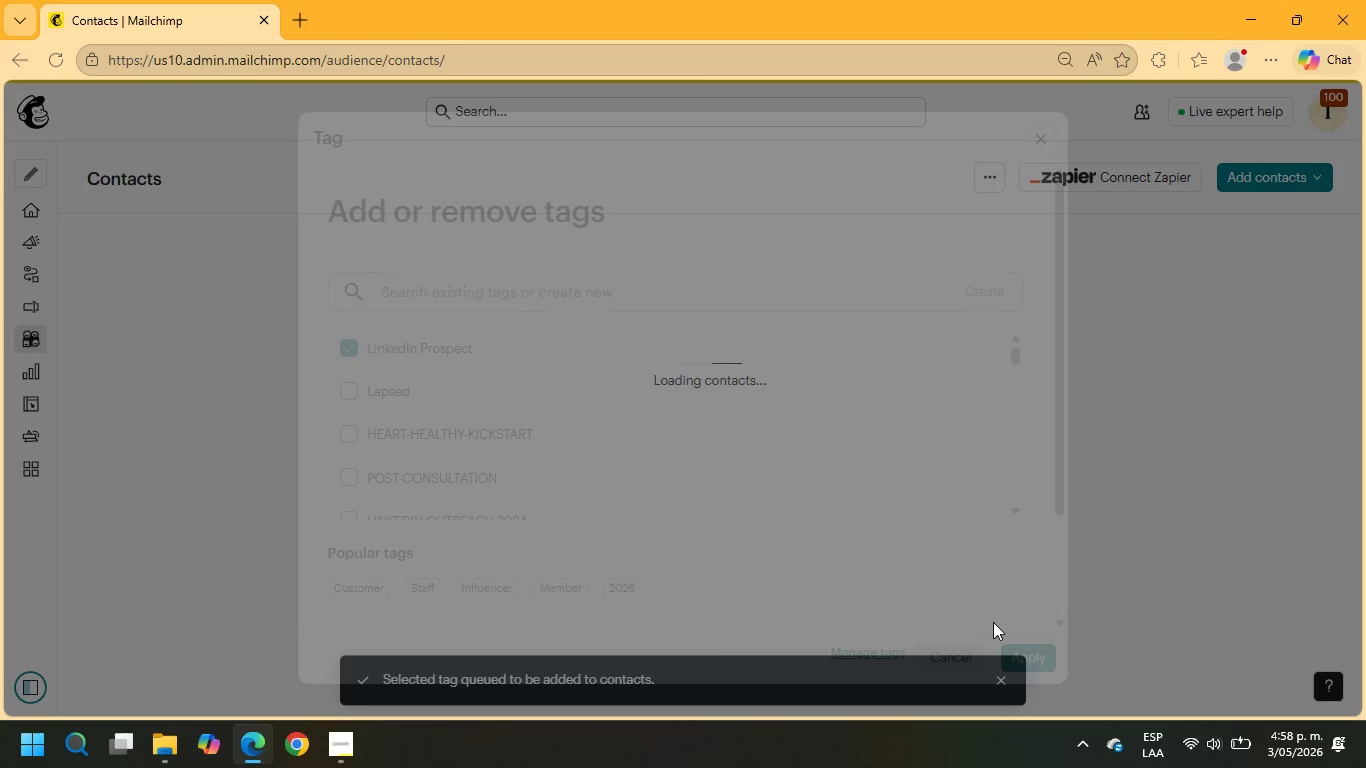 
left_click([103, 414])
 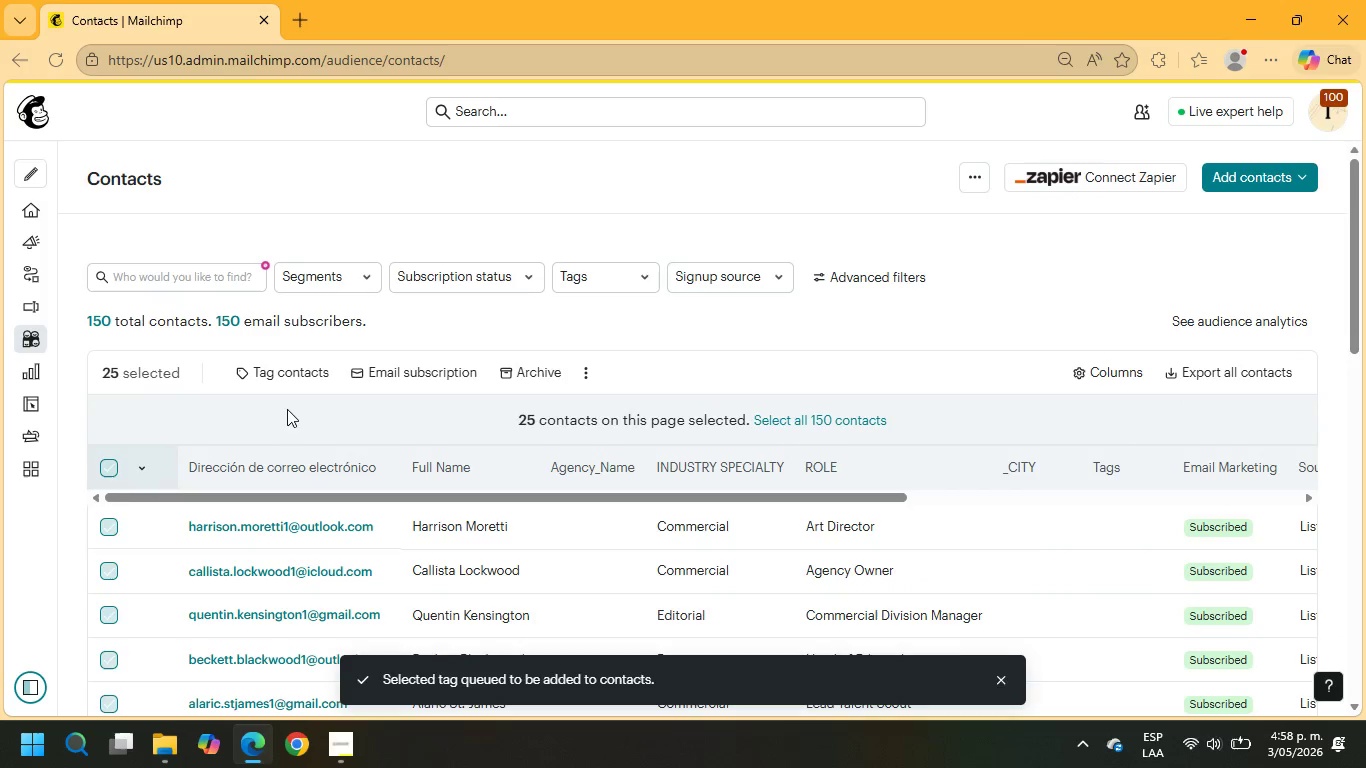 
left_click([294, 374])
 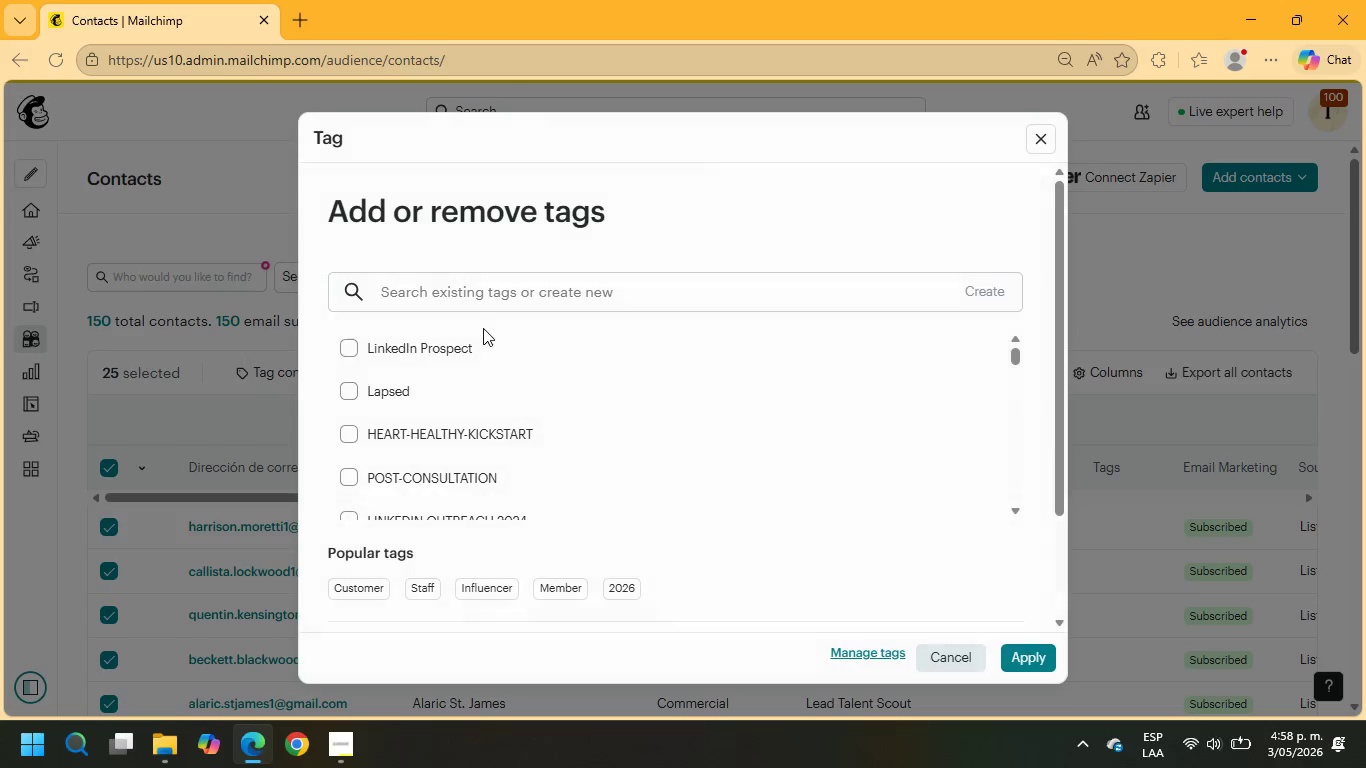 
left_click([418, 358])
 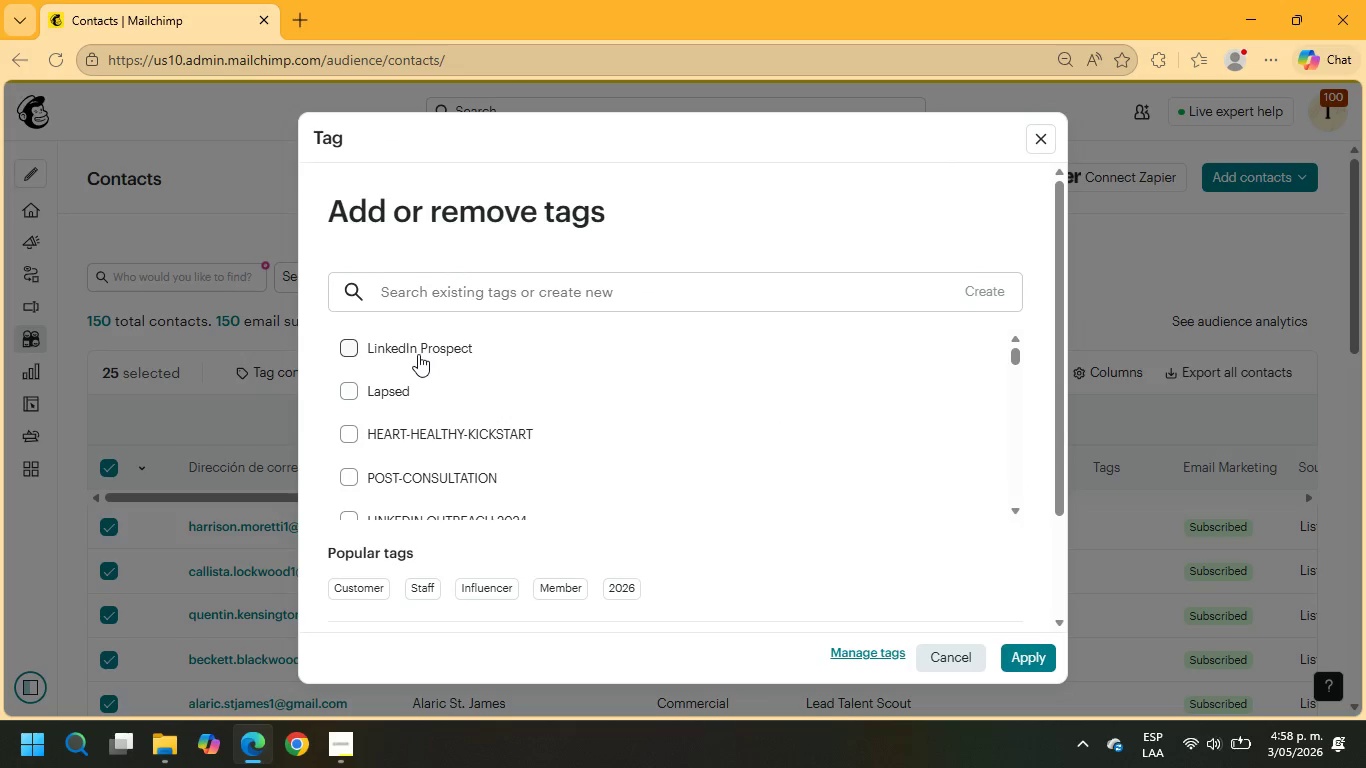 
left_click([418, 354])
 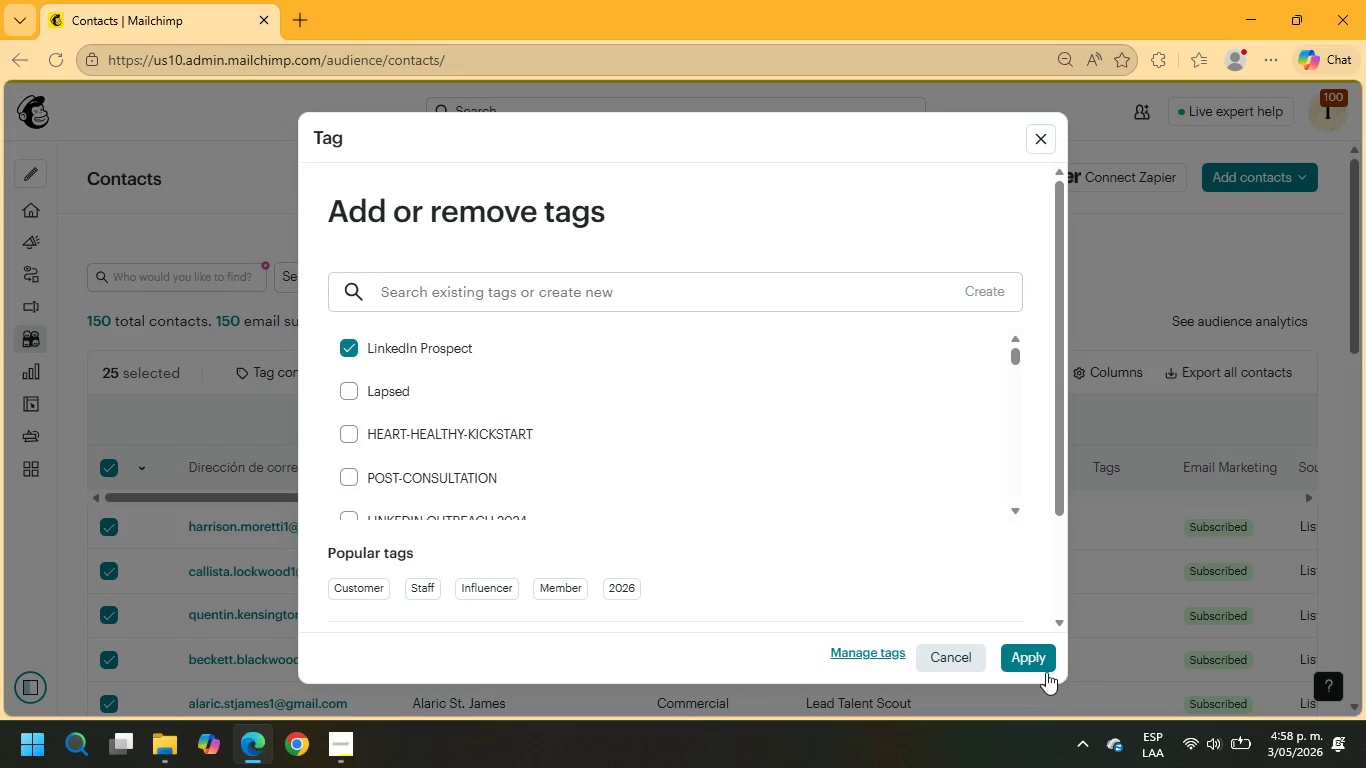 
left_click([1032, 663])
 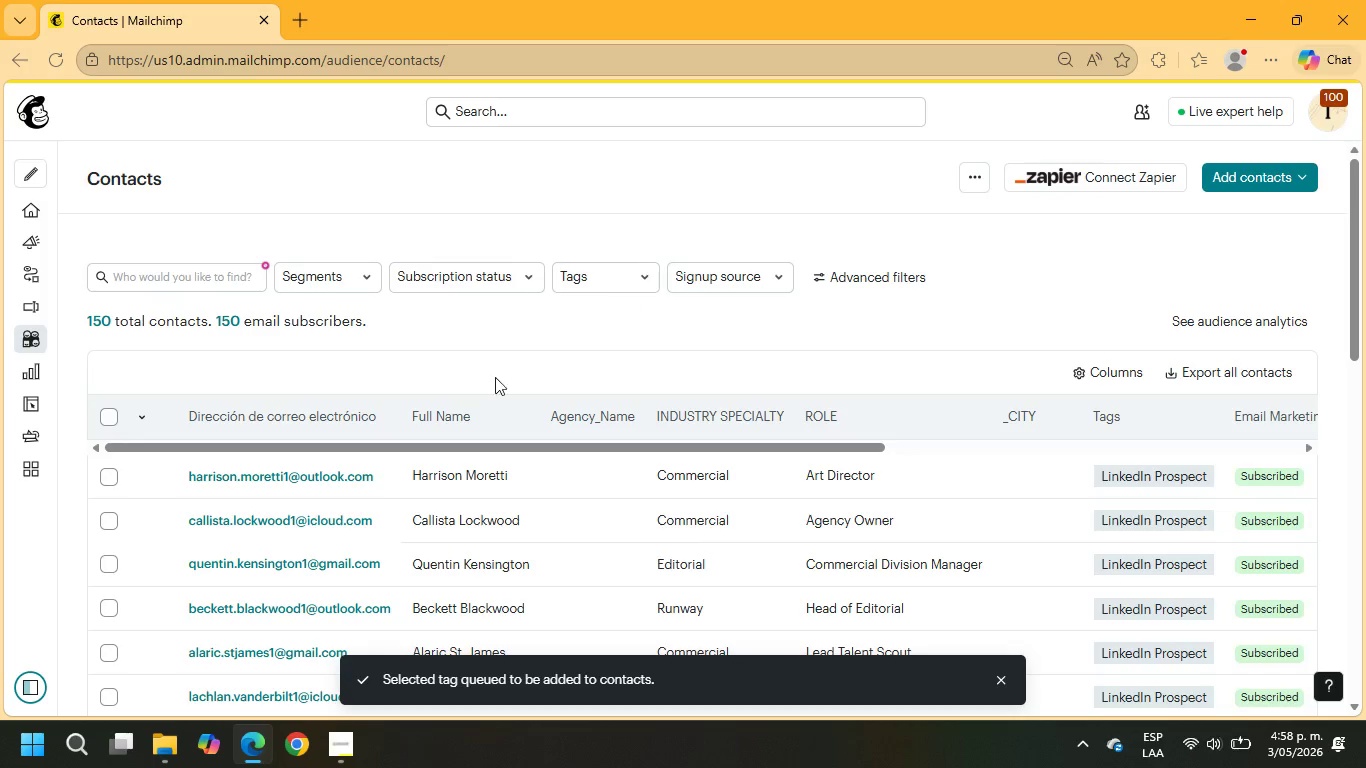 
wait(5.47)
 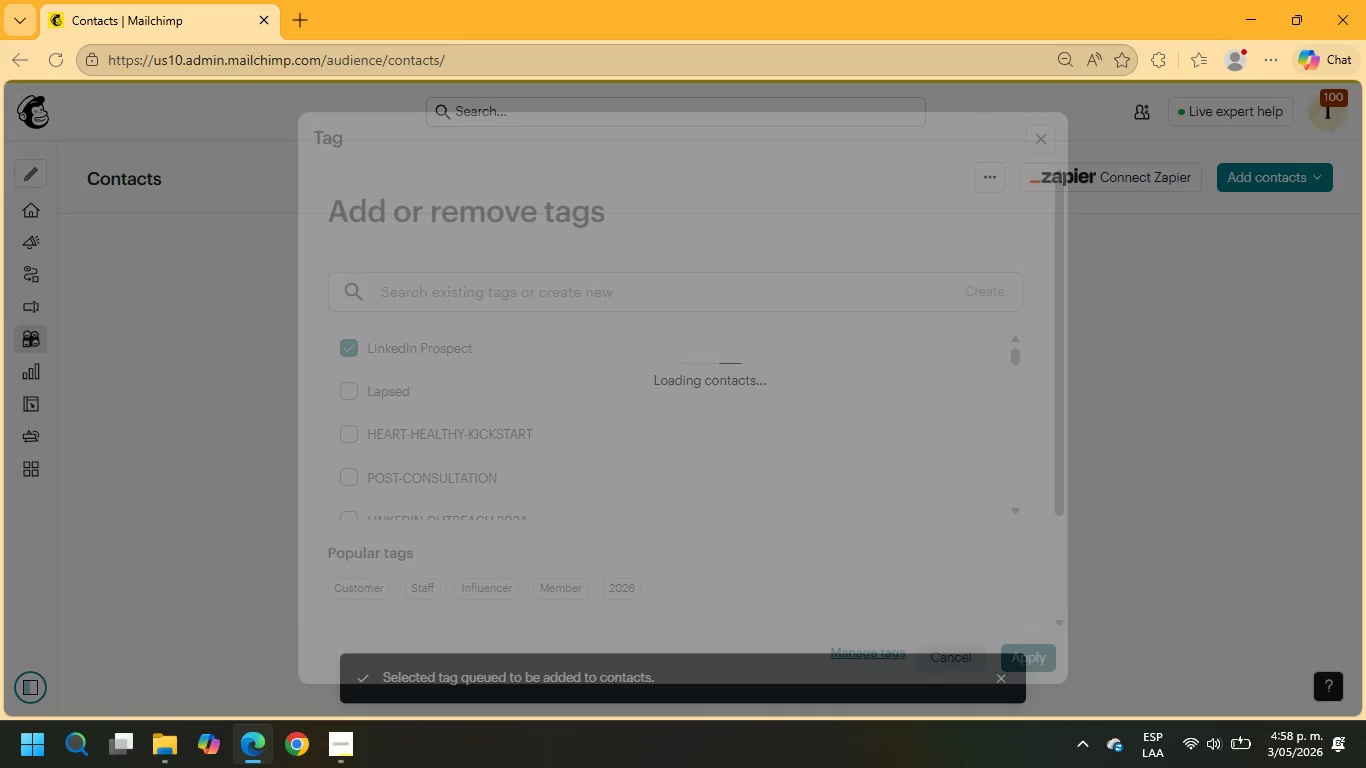 
left_click([110, 410])
 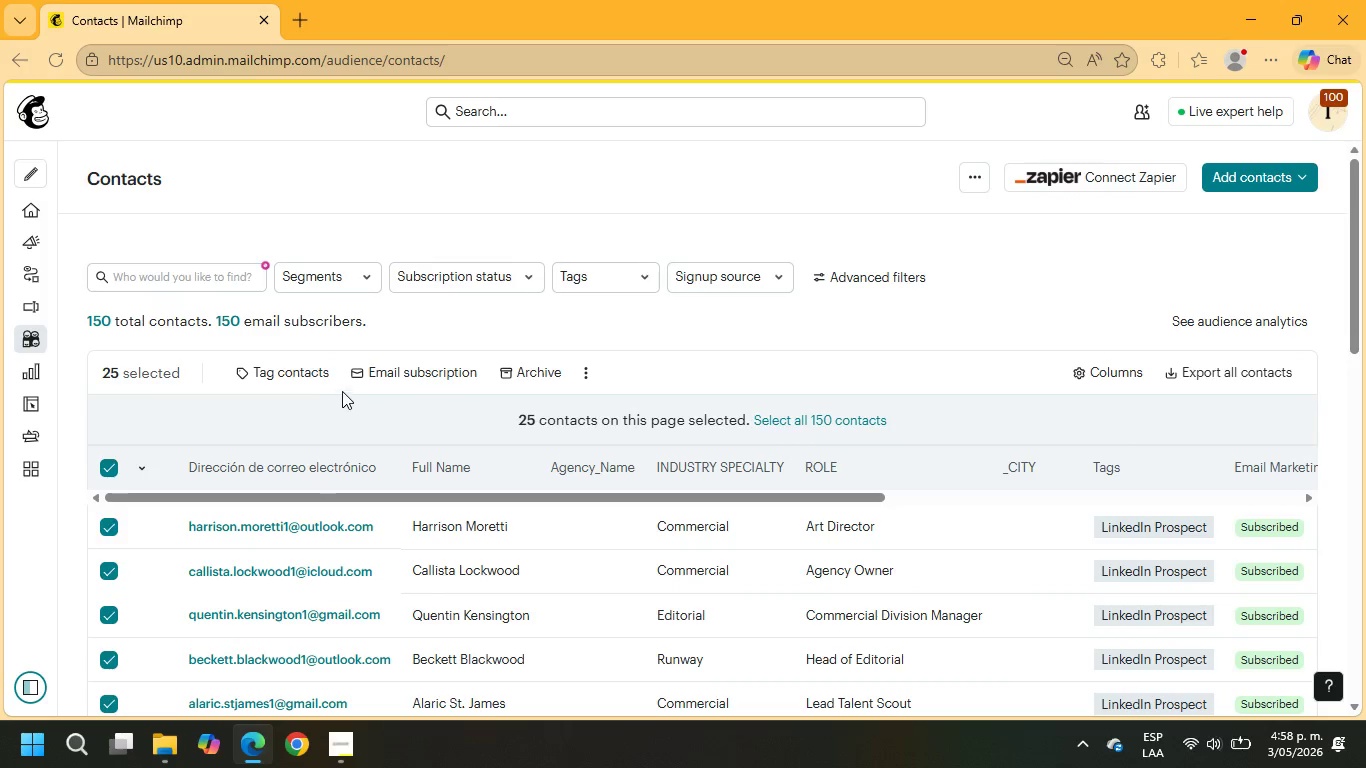 
left_click([272, 378])
 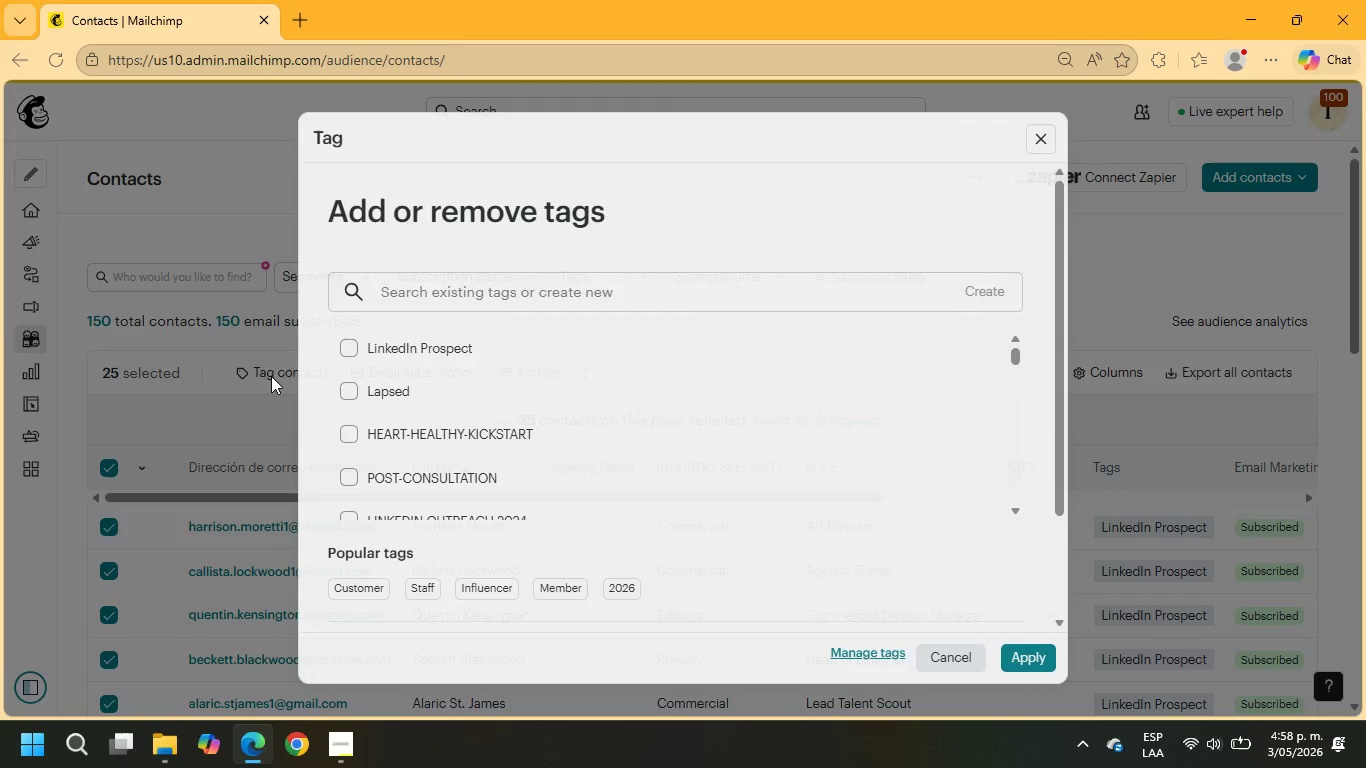 
left_click([399, 349])
 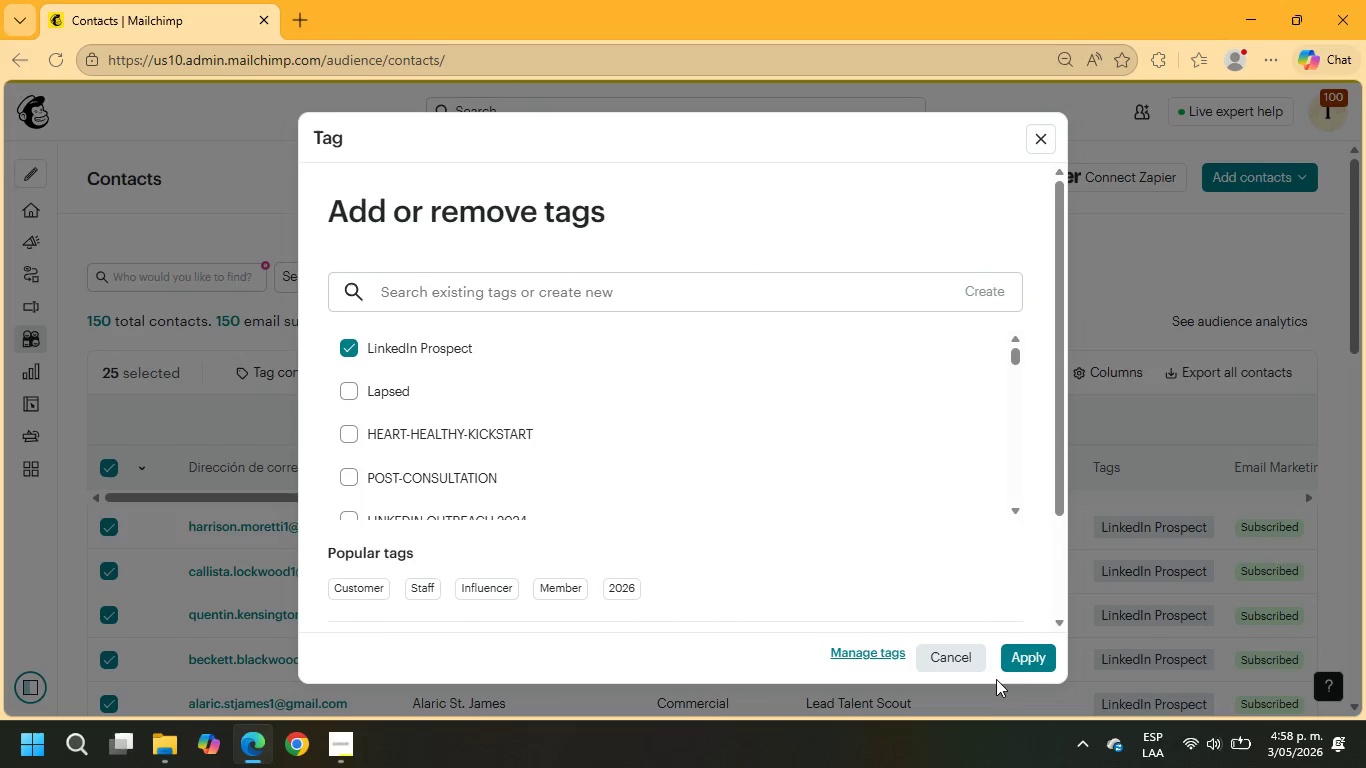 
left_click([1024, 654])
 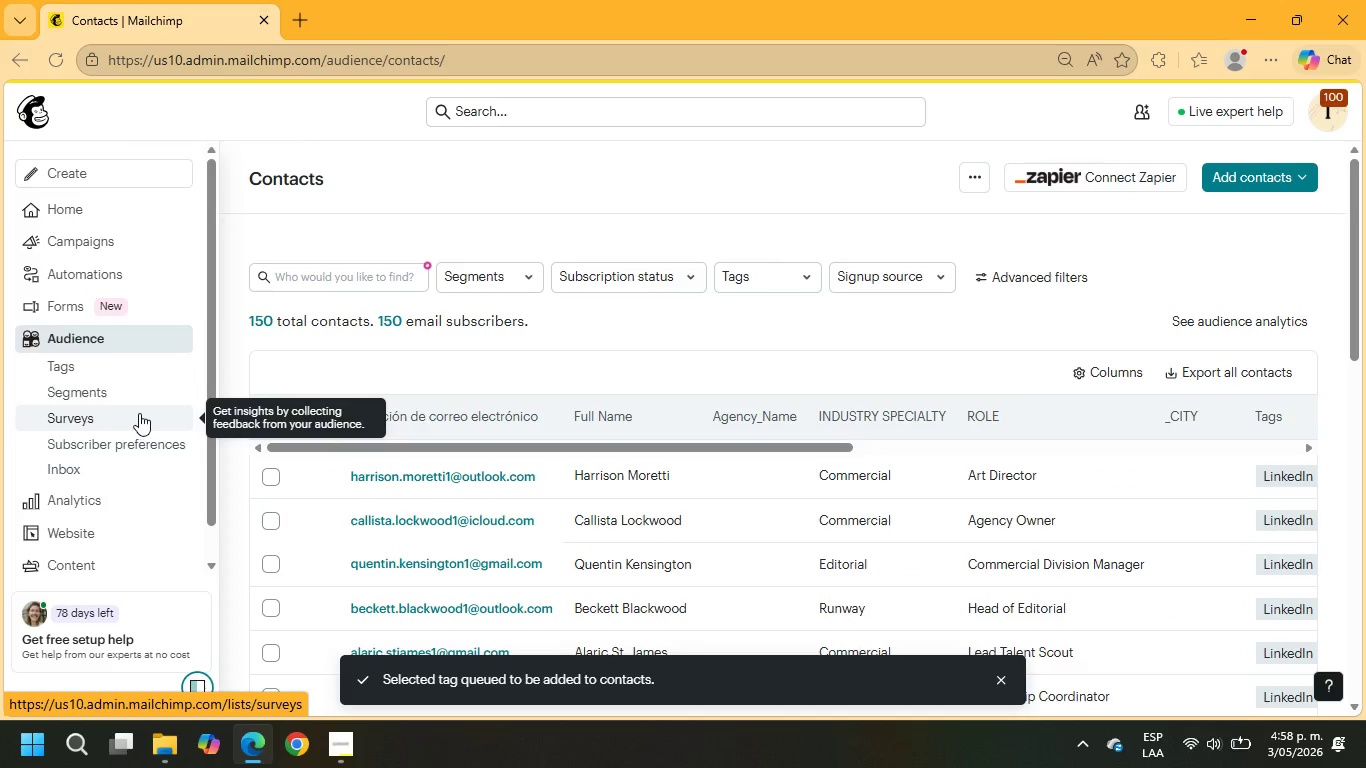 
wait(5.31)
 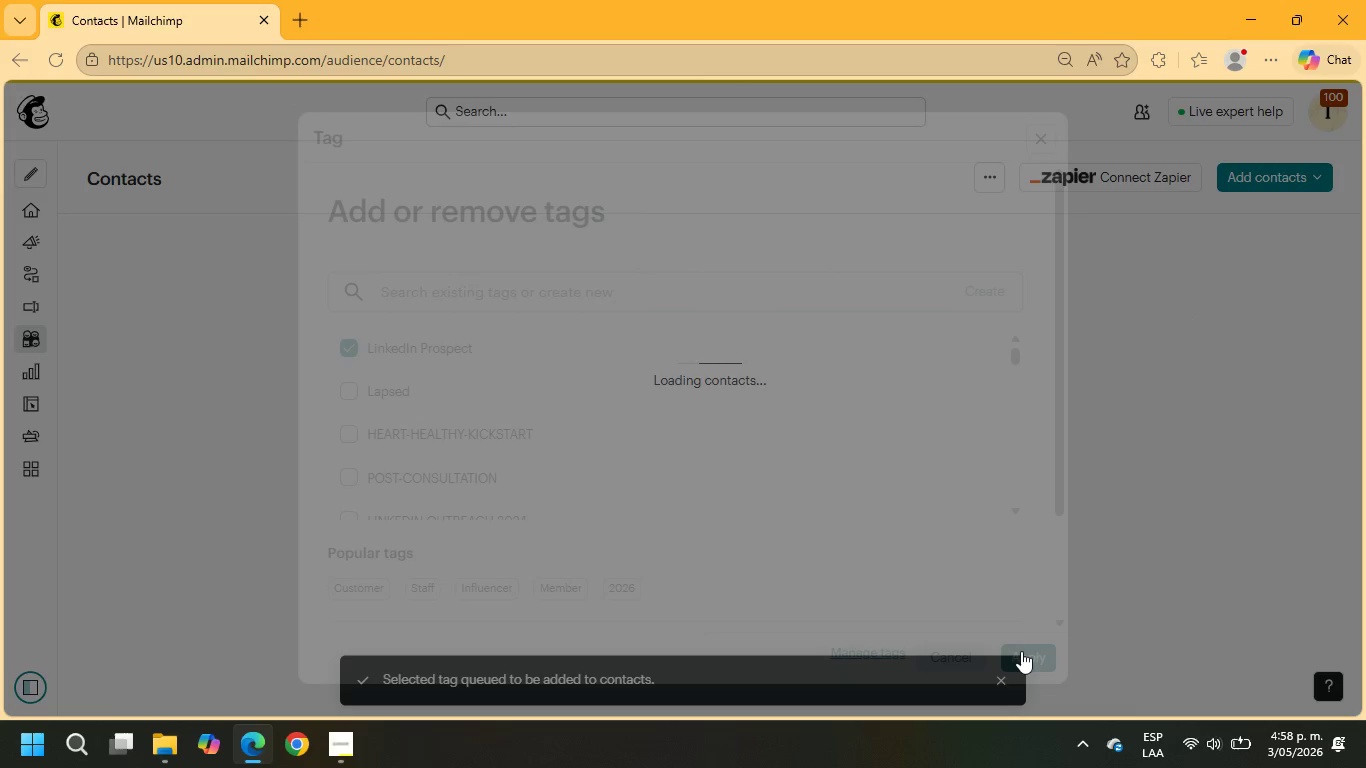 
scroll: coordinate [811, 531], scroll_direction: down, amount: 22.0
 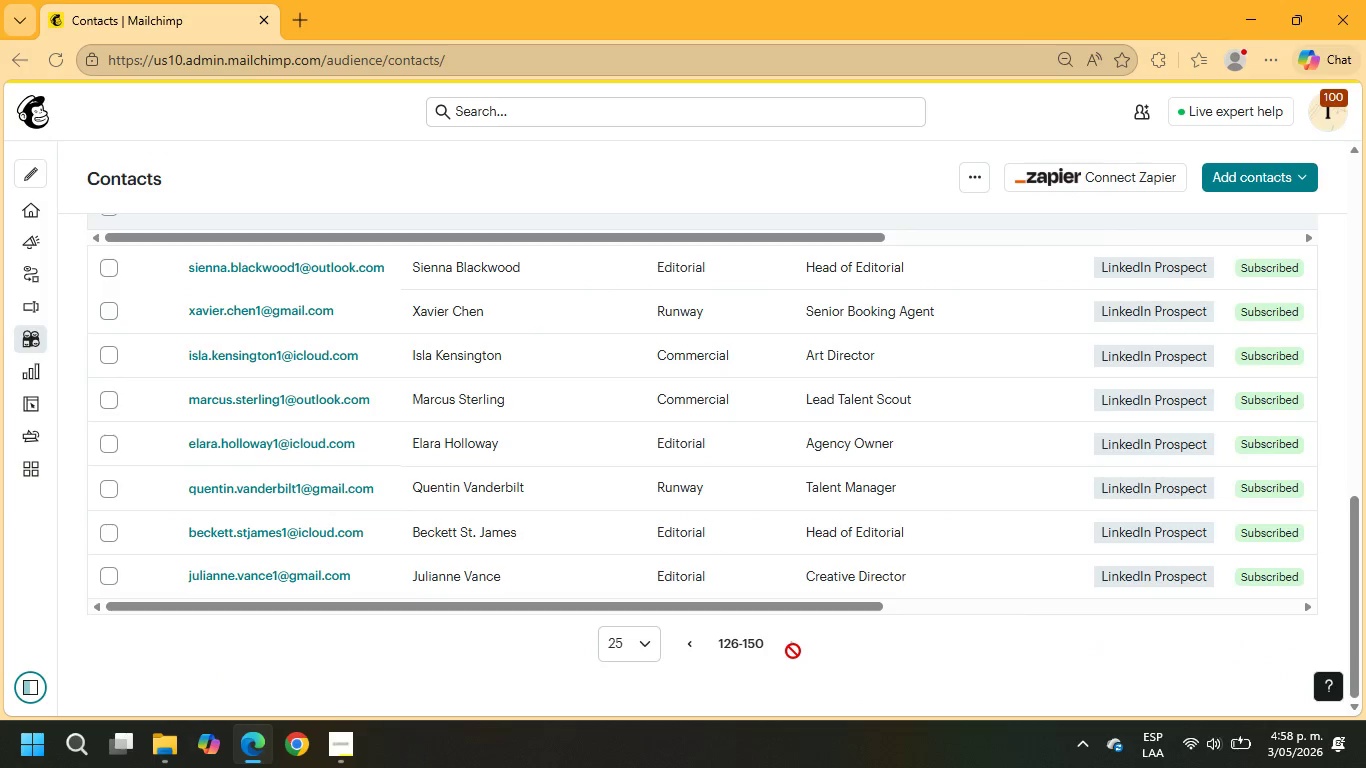 
left_click([793, 651])
 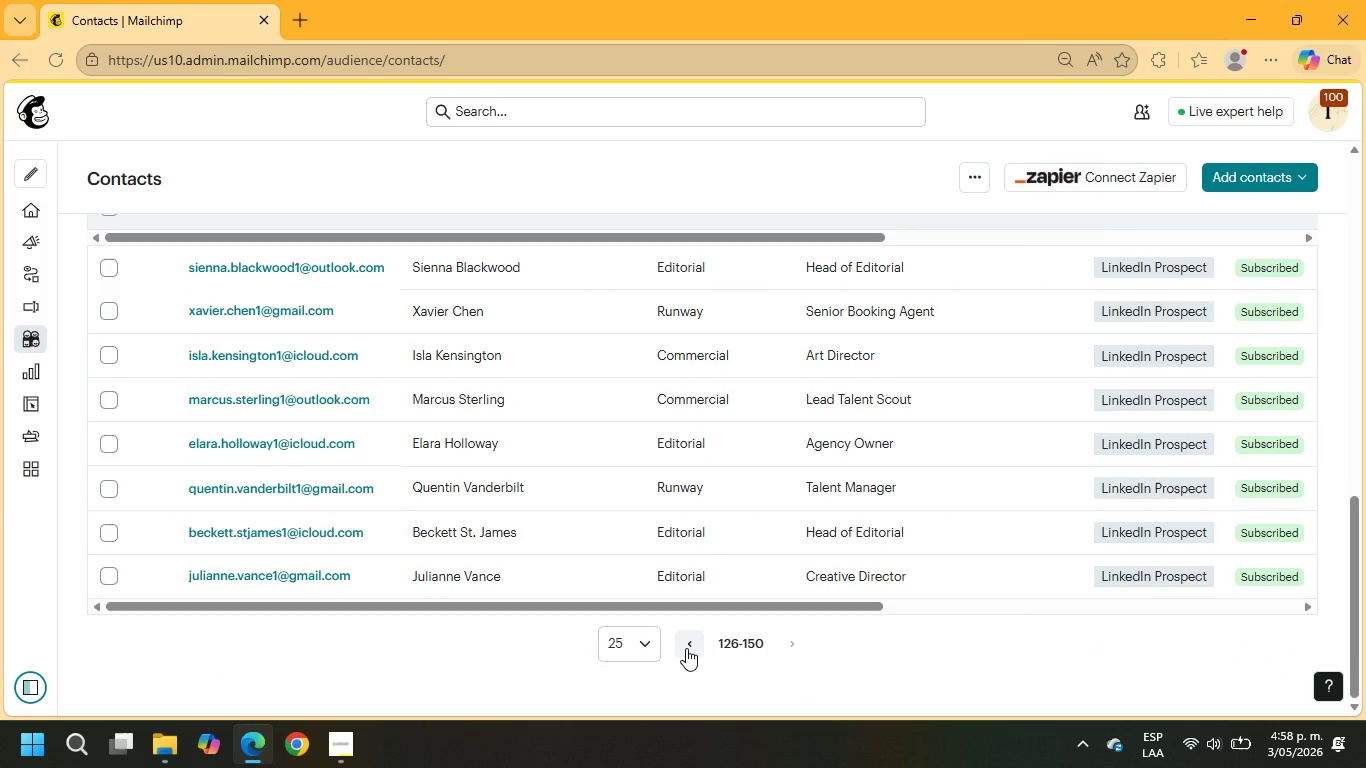 
left_click([686, 648])
 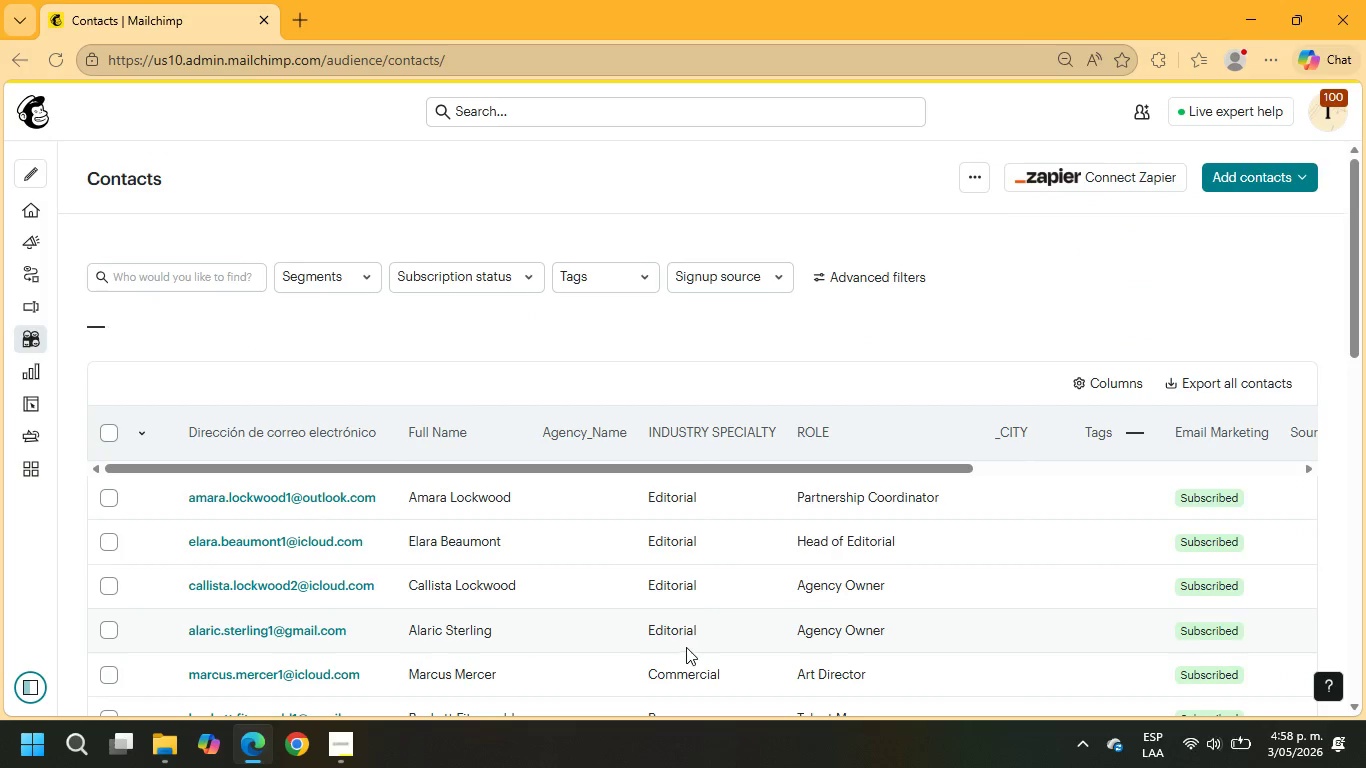 
scroll: coordinate [688, 575], scroll_direction: down, amount: 14.0
 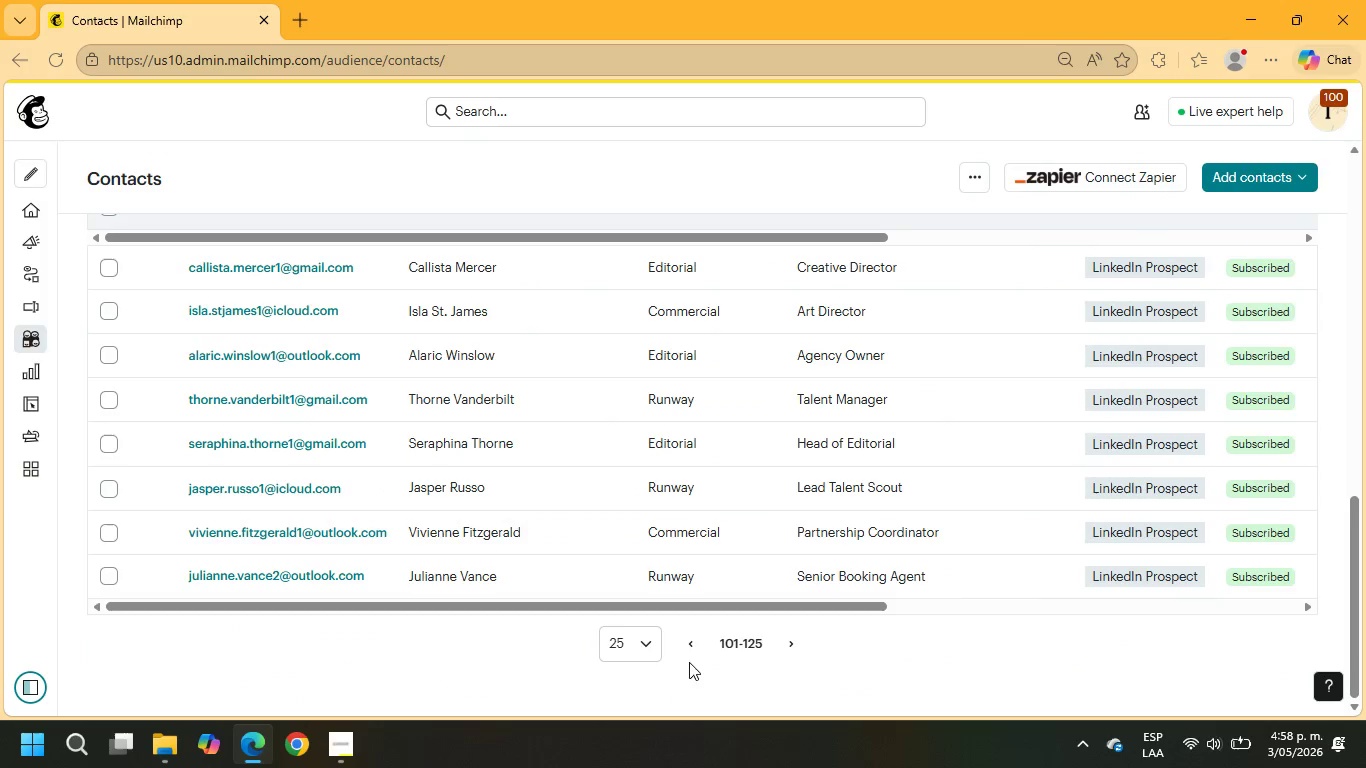 
left_click([685, 647])
 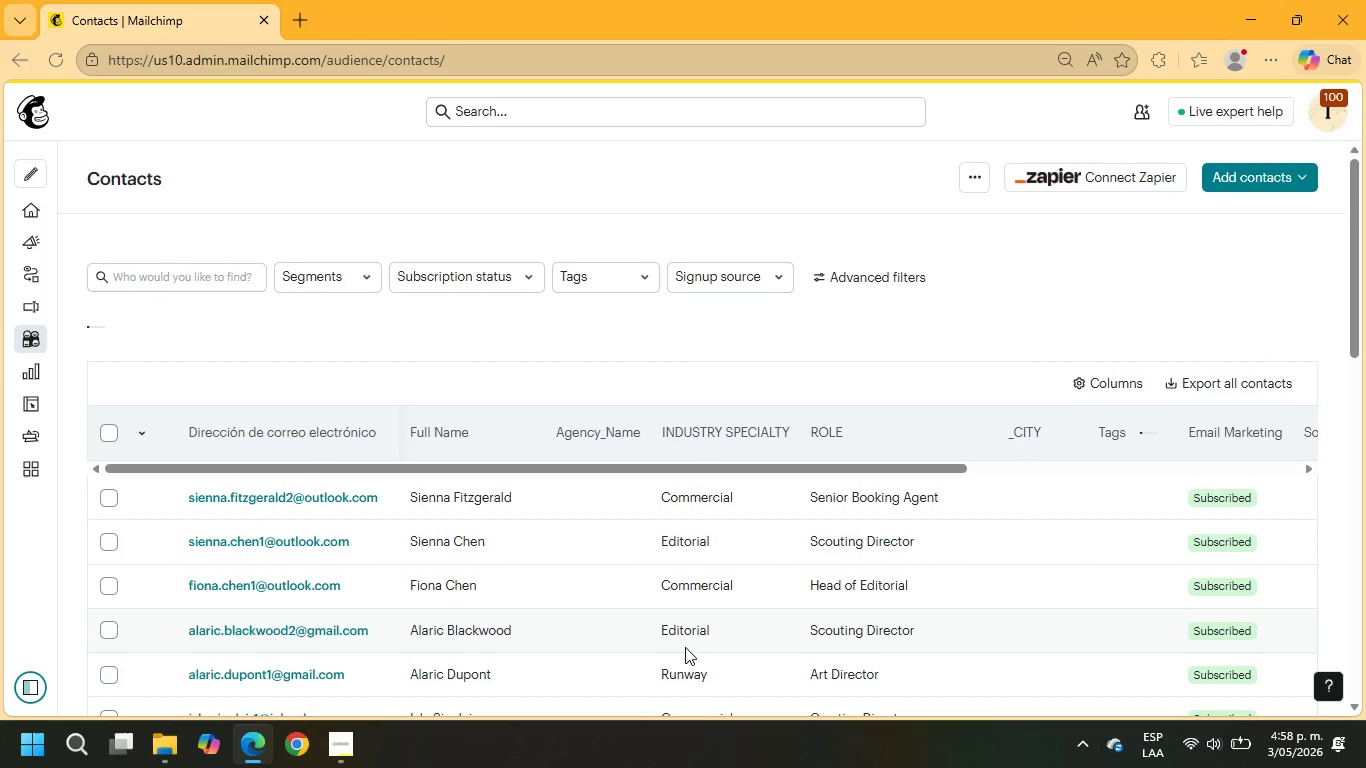 
scroll: coordinate [680, 535], scroll_direction: down, amount: 32.0
 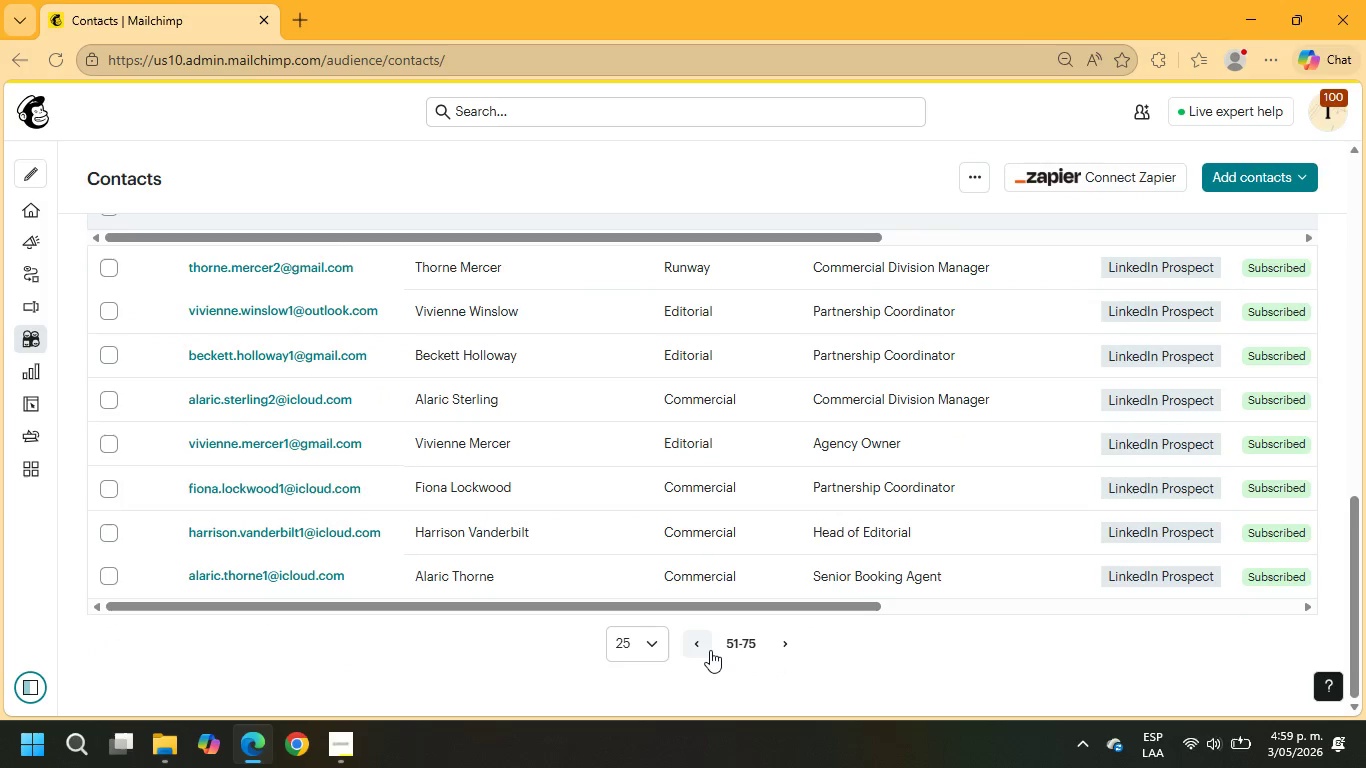 
left_click([710, 653])
 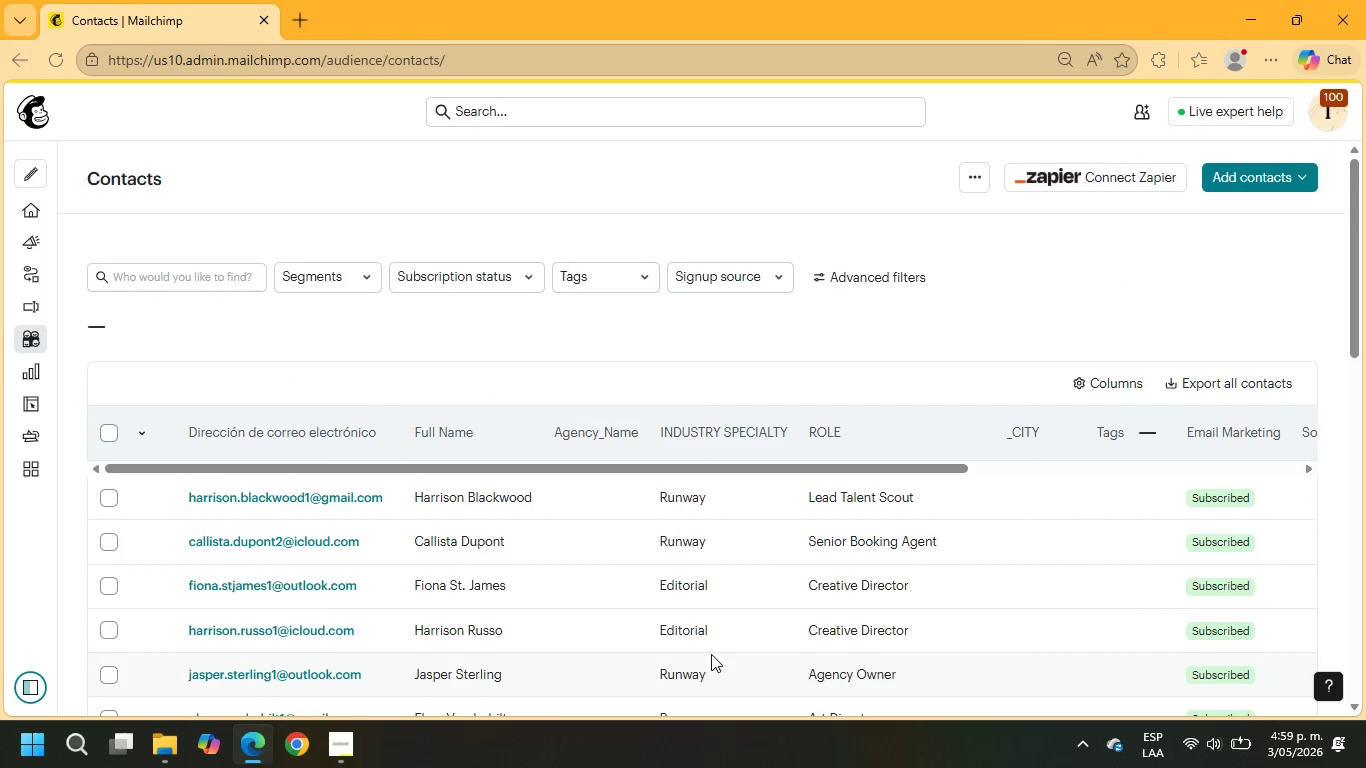 
scroll: coordinate [726, 578], scroll_direction: down, amount: 16.0
 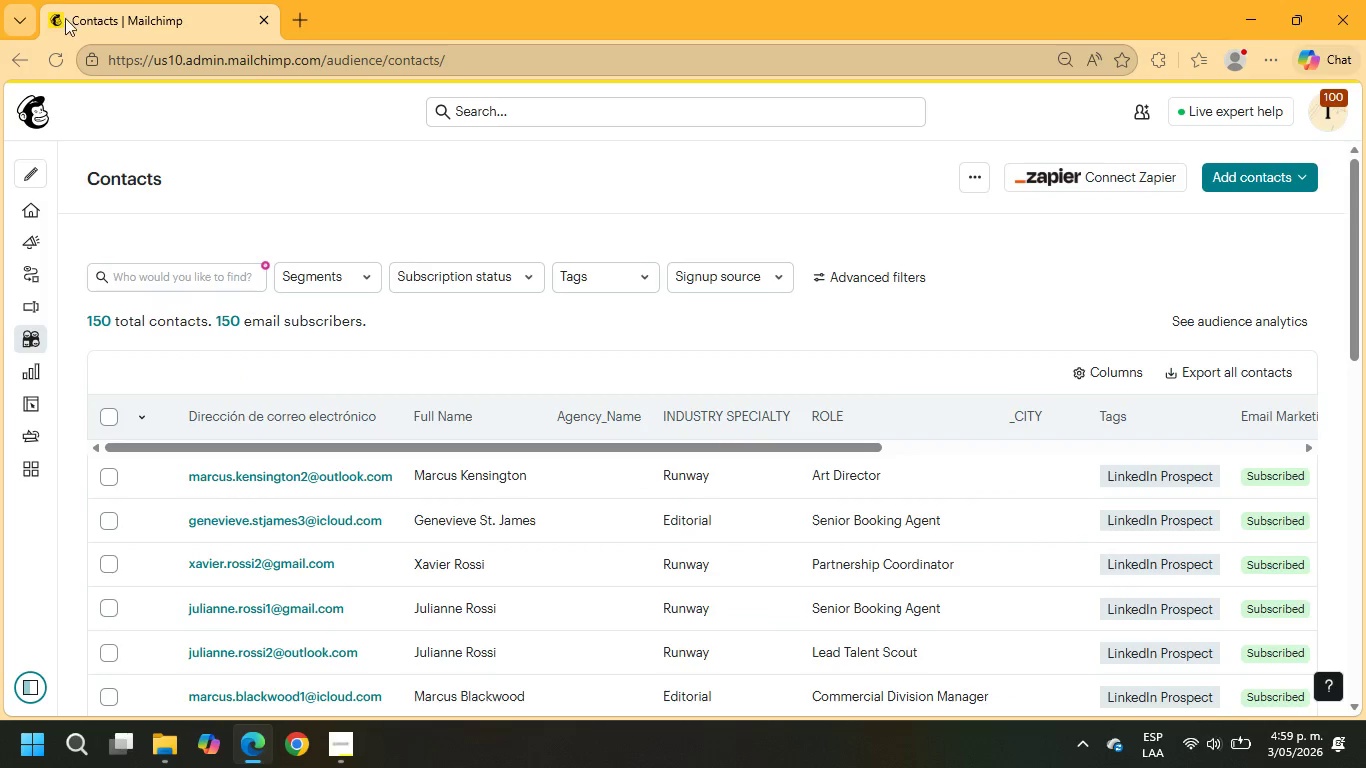 
left_click([27, 110])
 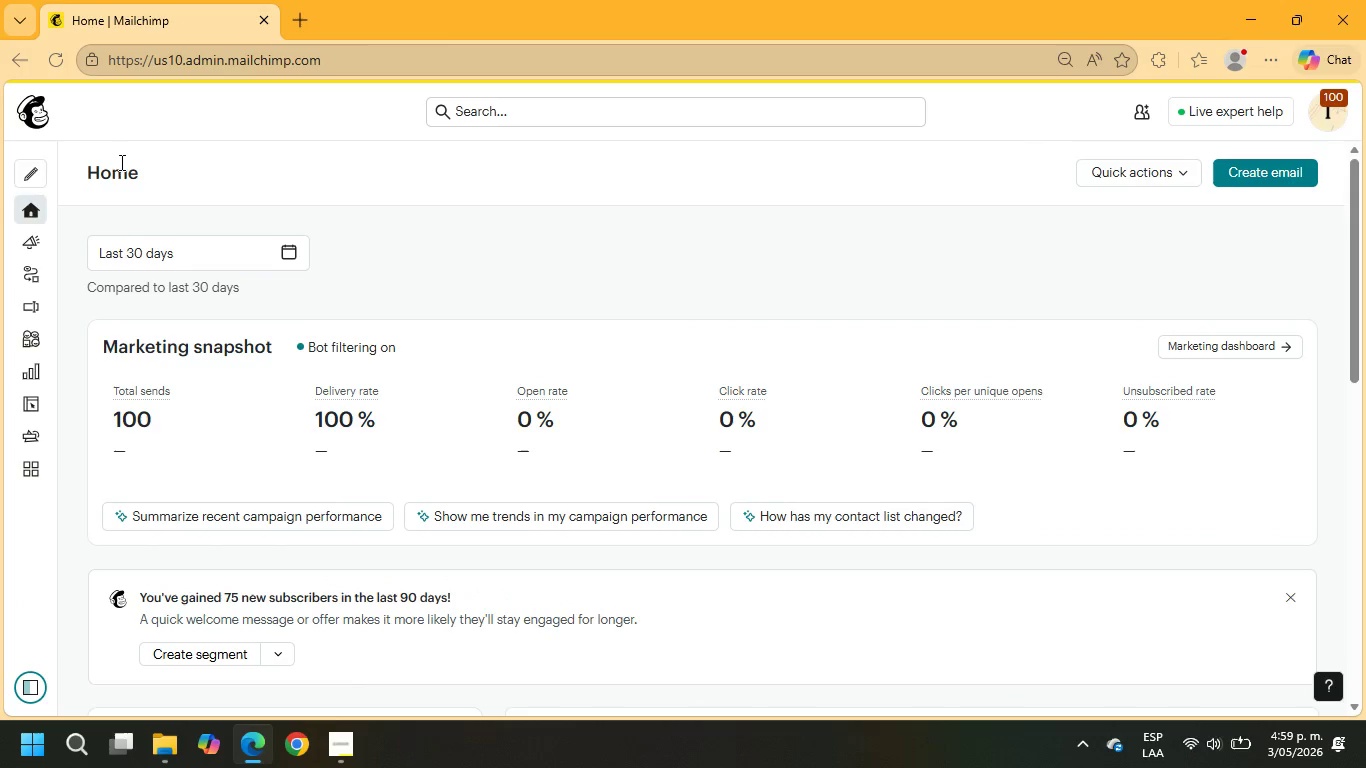 
wait(7.47)
 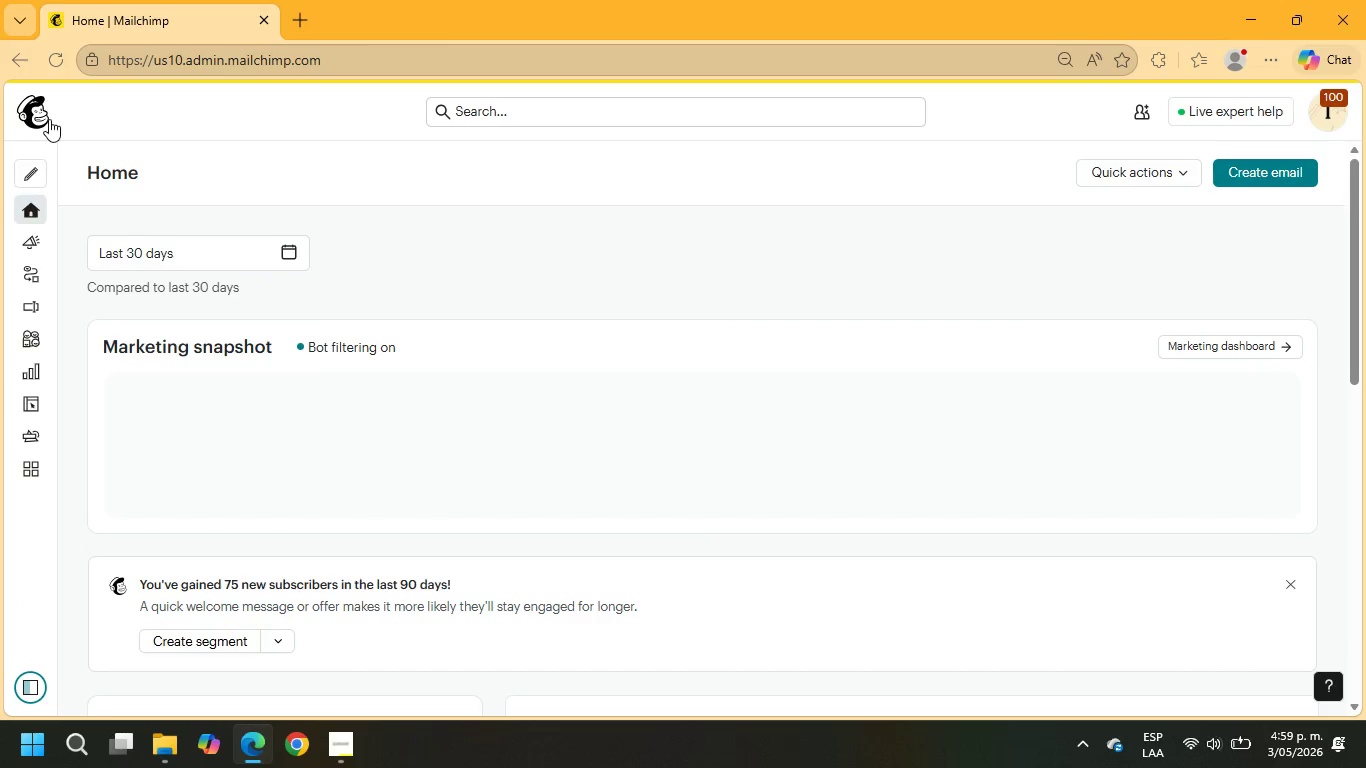 
mouse_move([75, 297])
 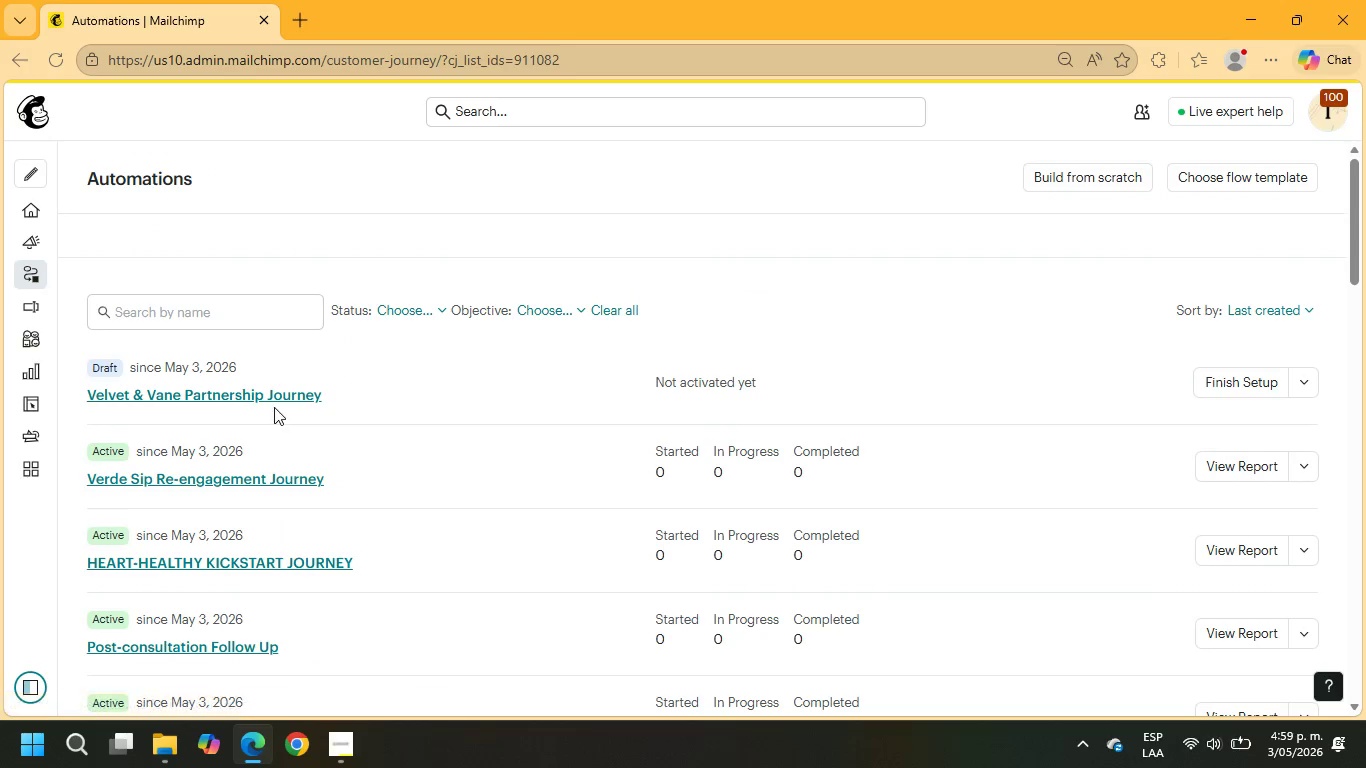 
left_click([267, 397])
 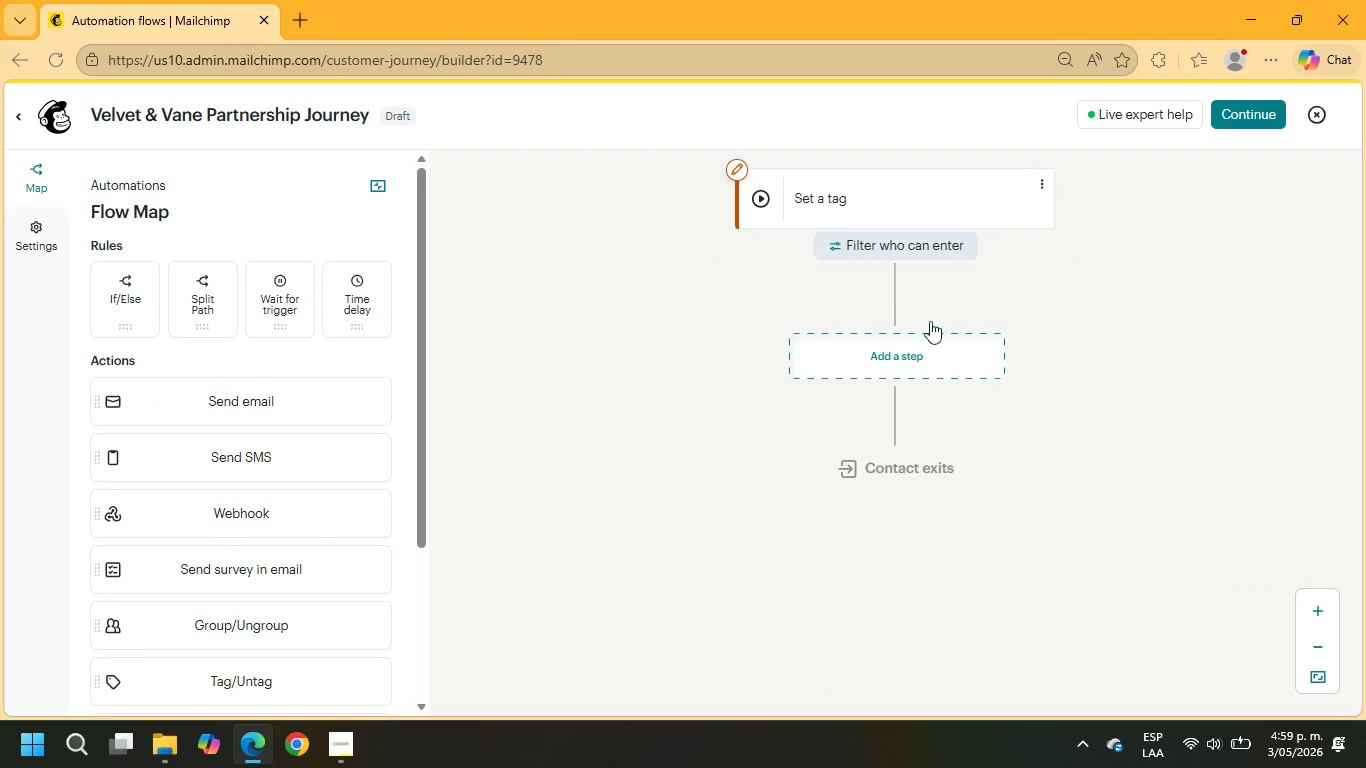 
left_click([852, 204])
 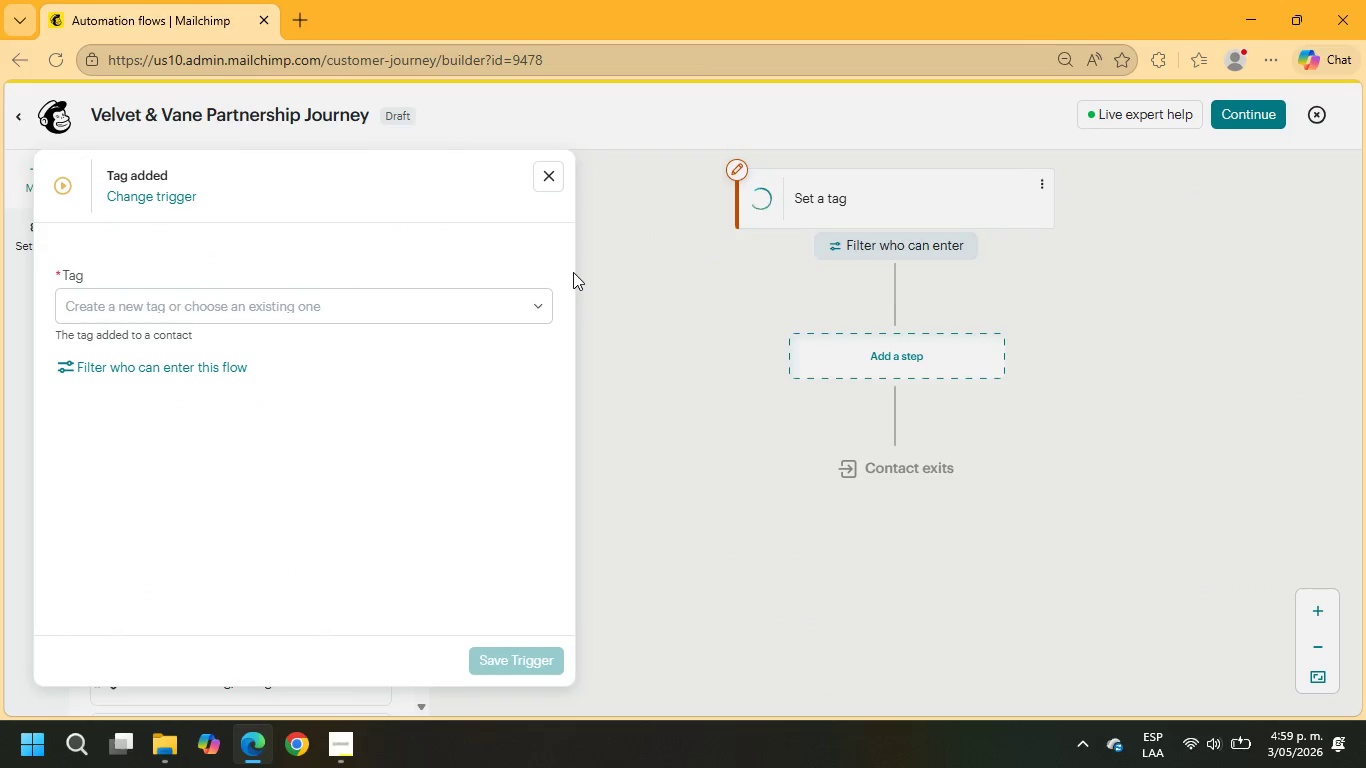 
left_click([302, 303])
 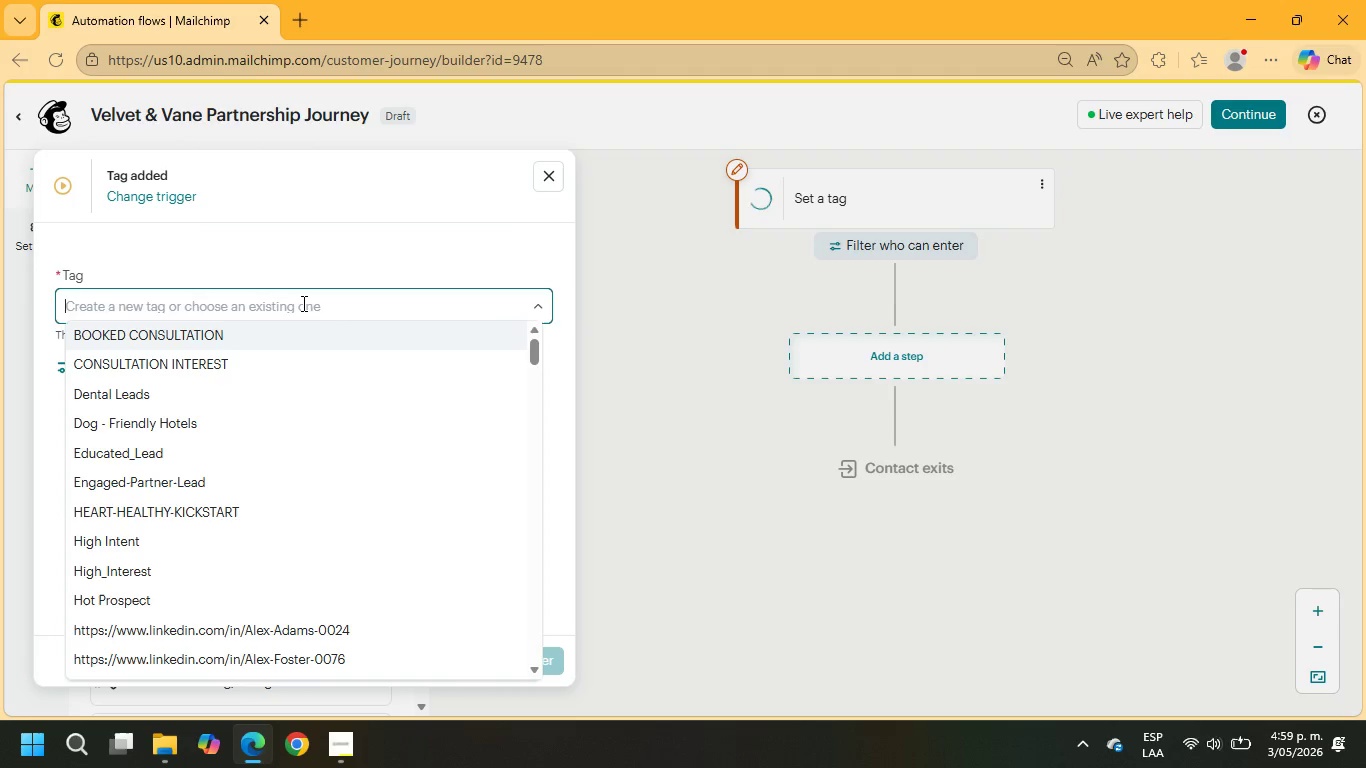 
type(LinkedIn)
 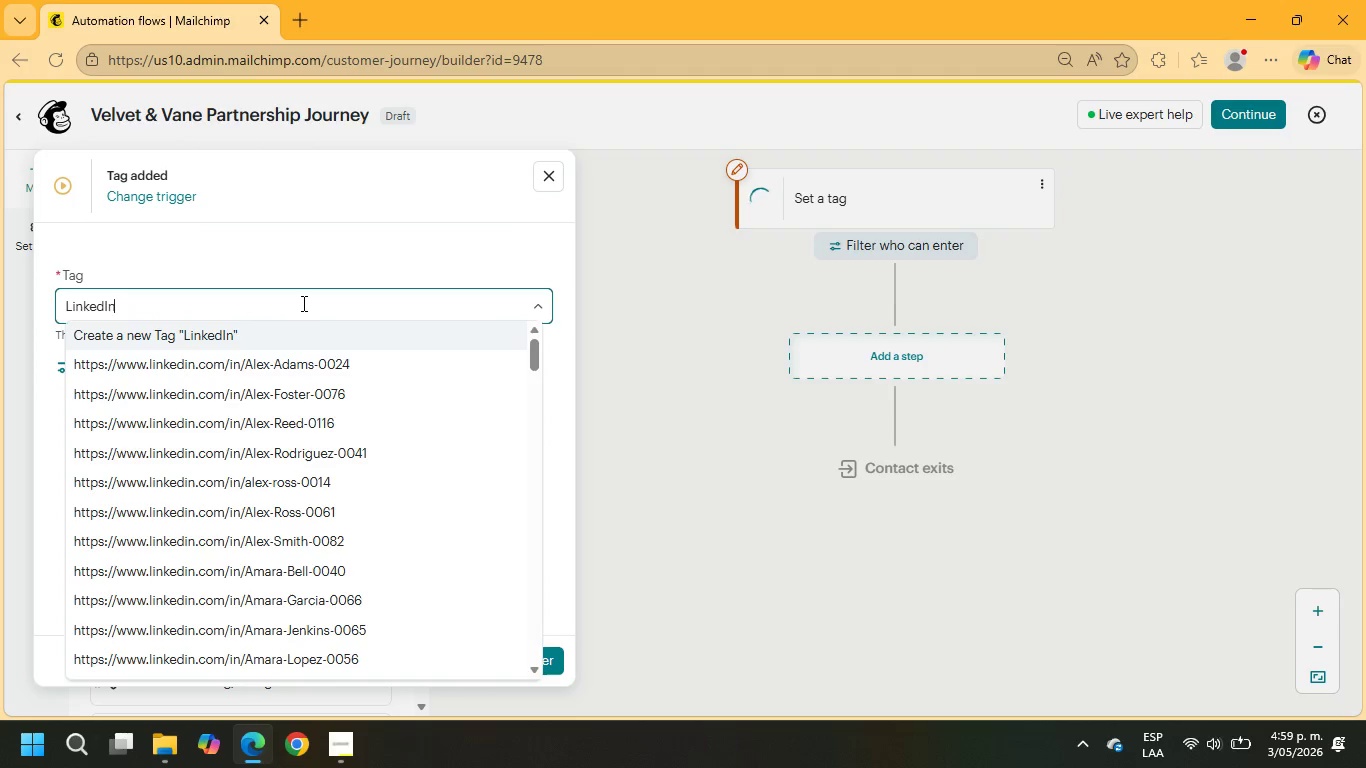 
scroll: coordinate [373, 478], scroll_direction: down, amount: 38.0
 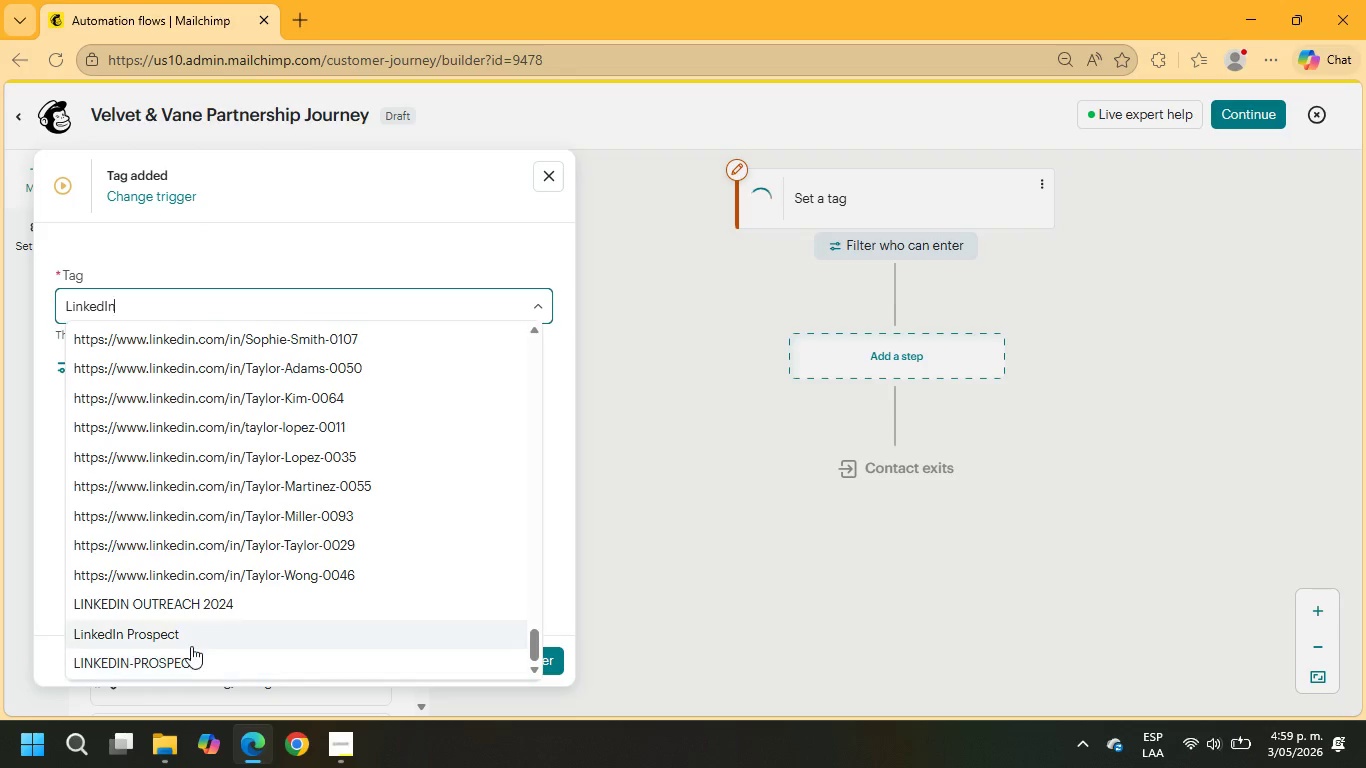 
left_click([189, 641])
 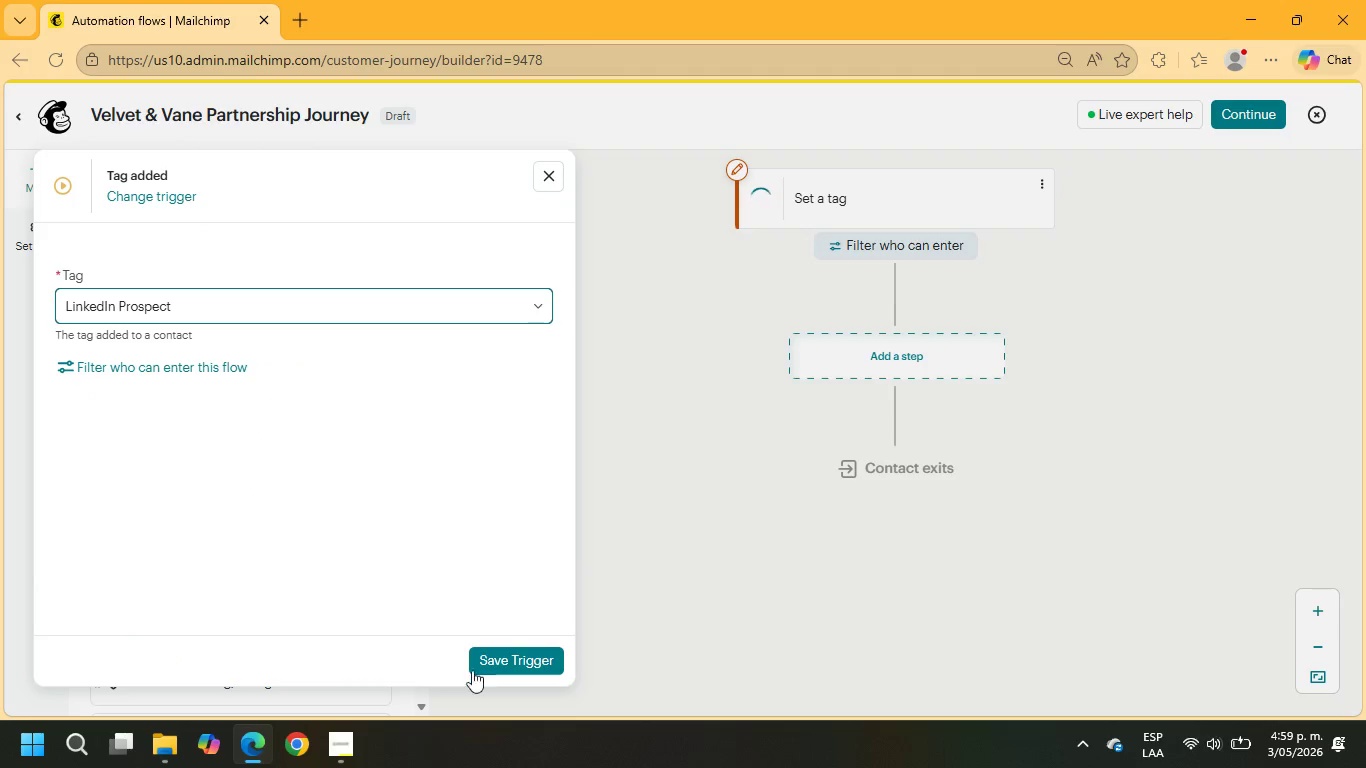 
left_click([544, 655])
 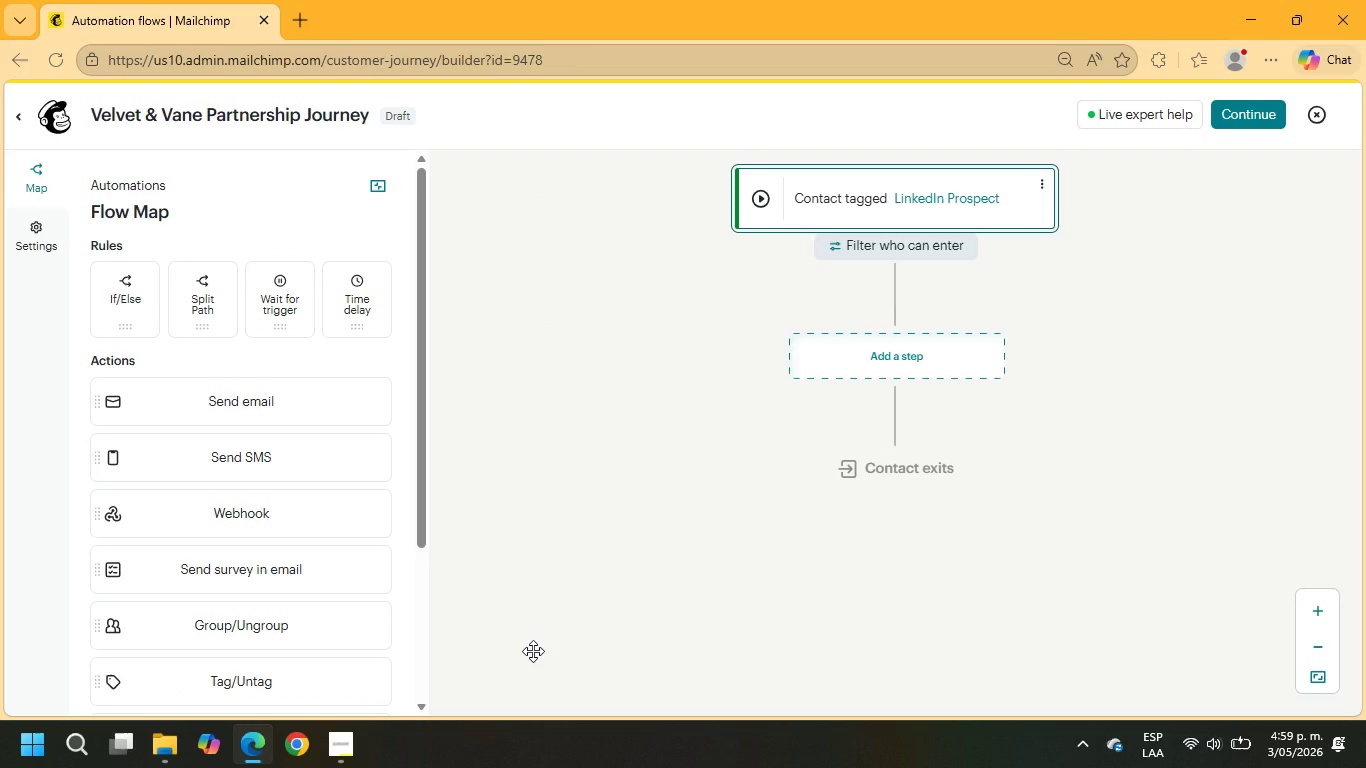 
wait(5.59)
 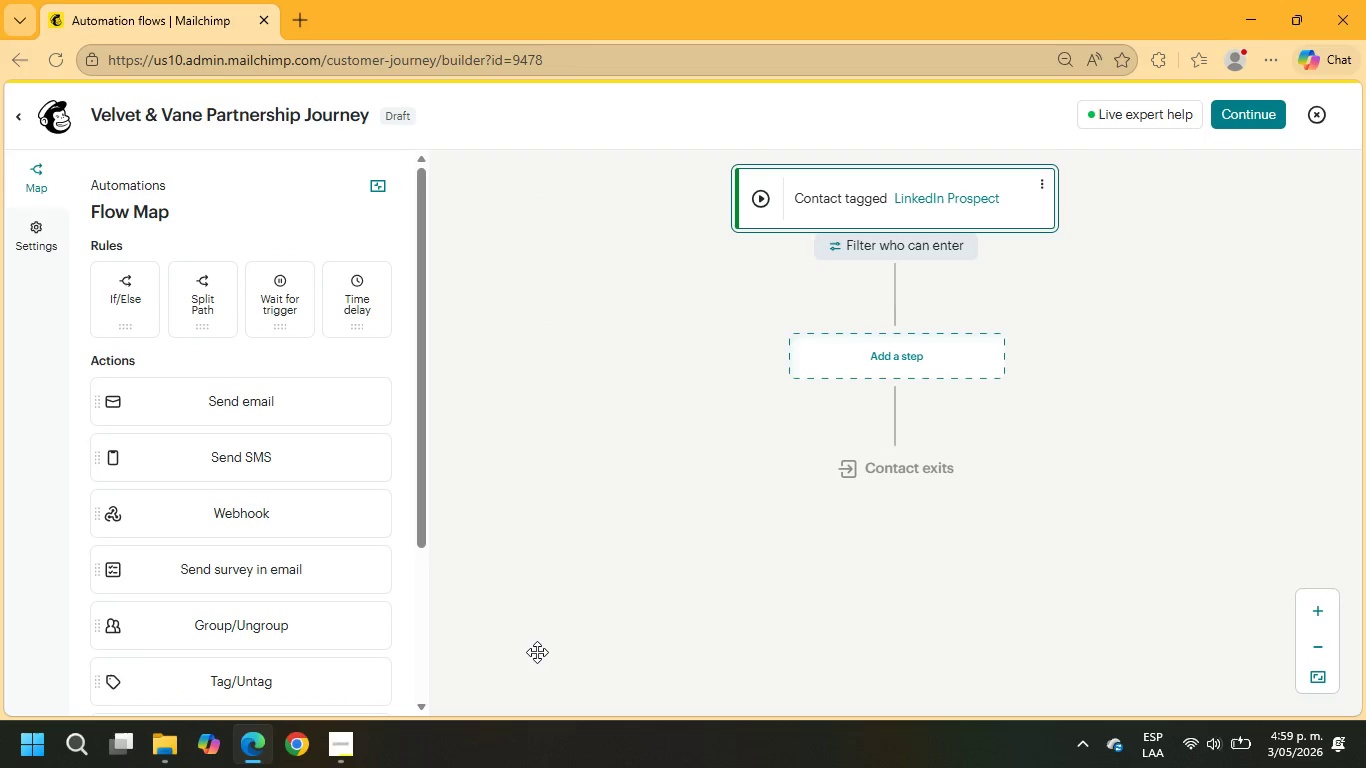 
left_click([873, 356])
 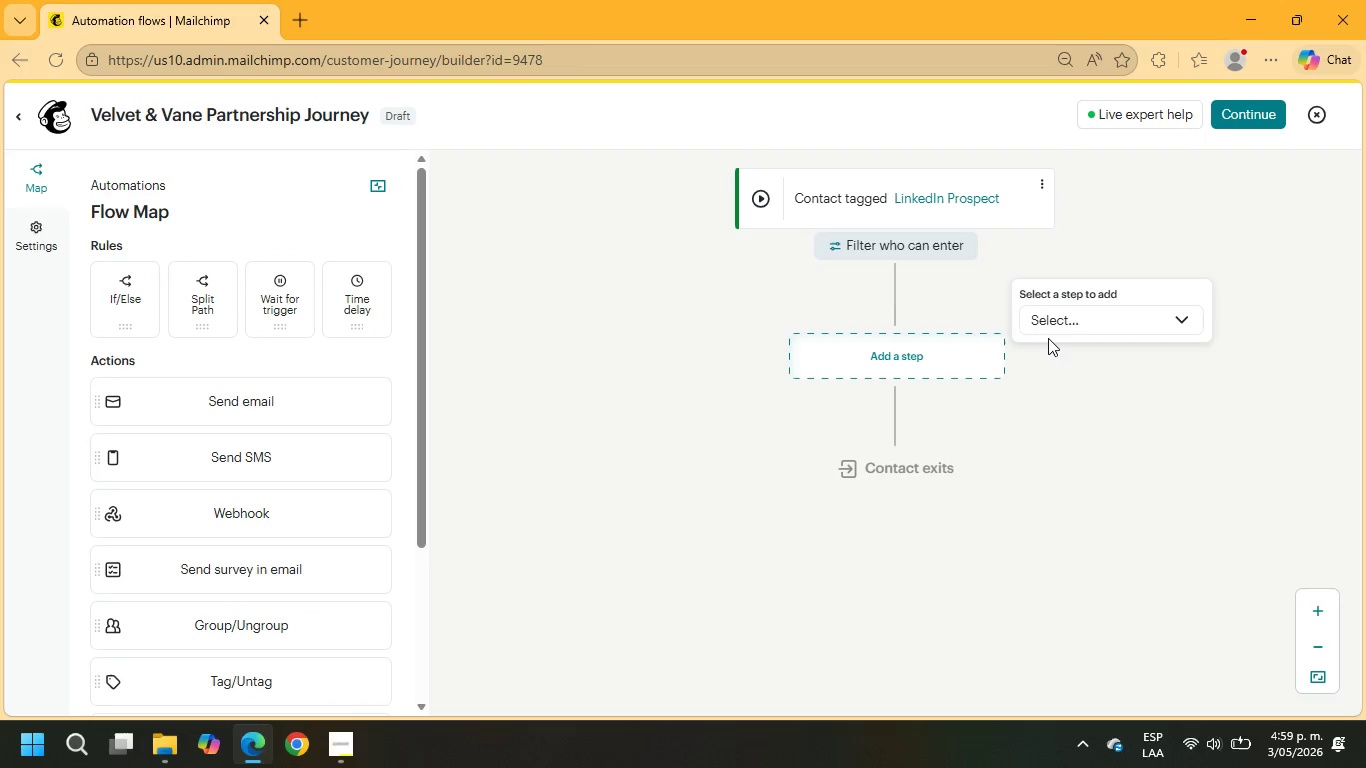 
left_click([1056, 320])
 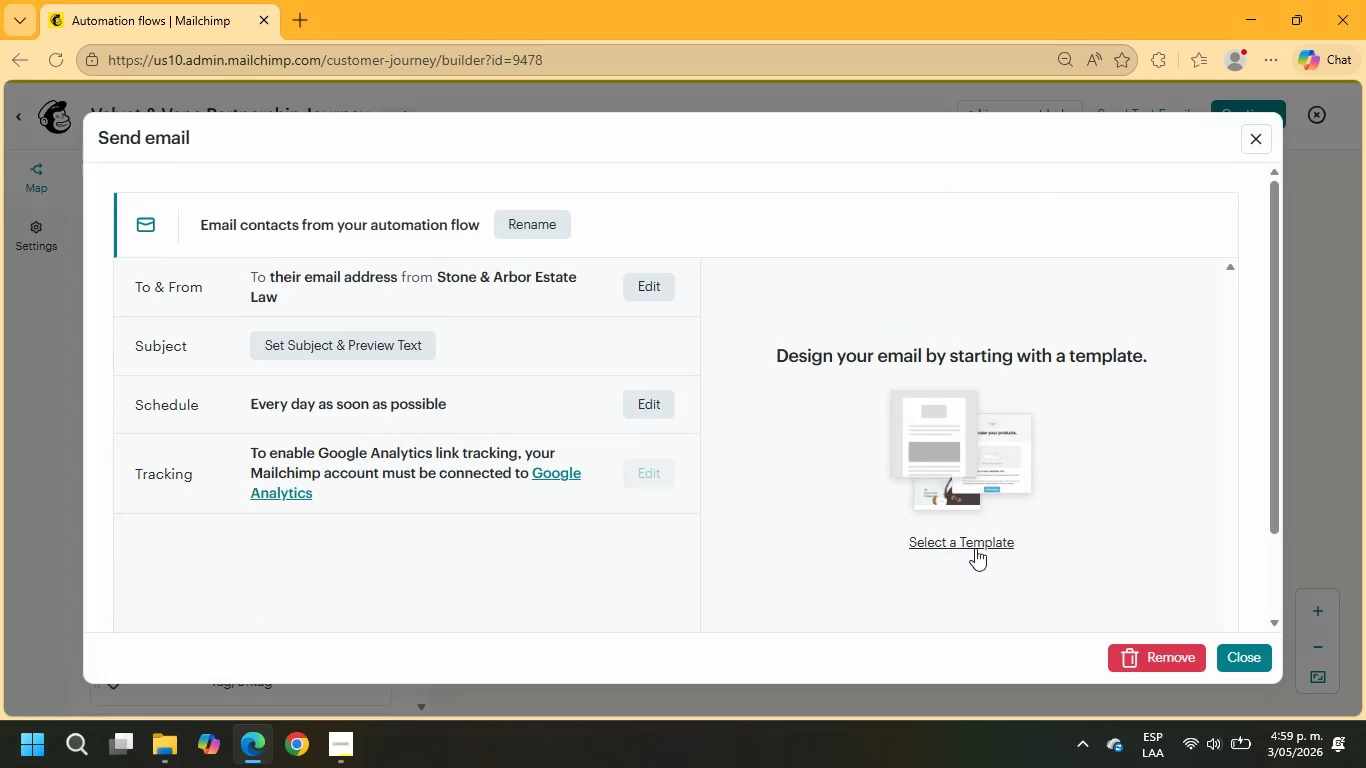 
left_click([523, 234])
 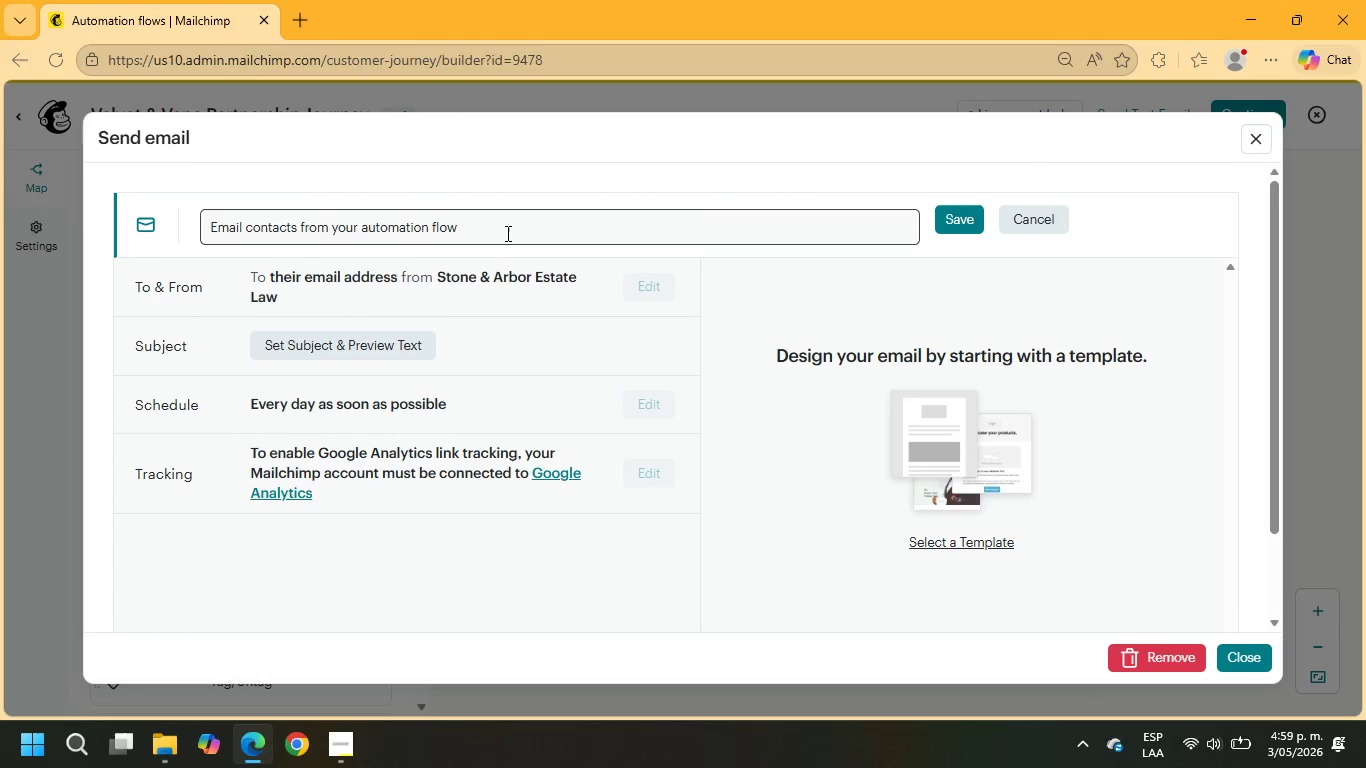 
left_click_drag(start_coordinate=[504, 233], to_coordinate=[205, 234])
 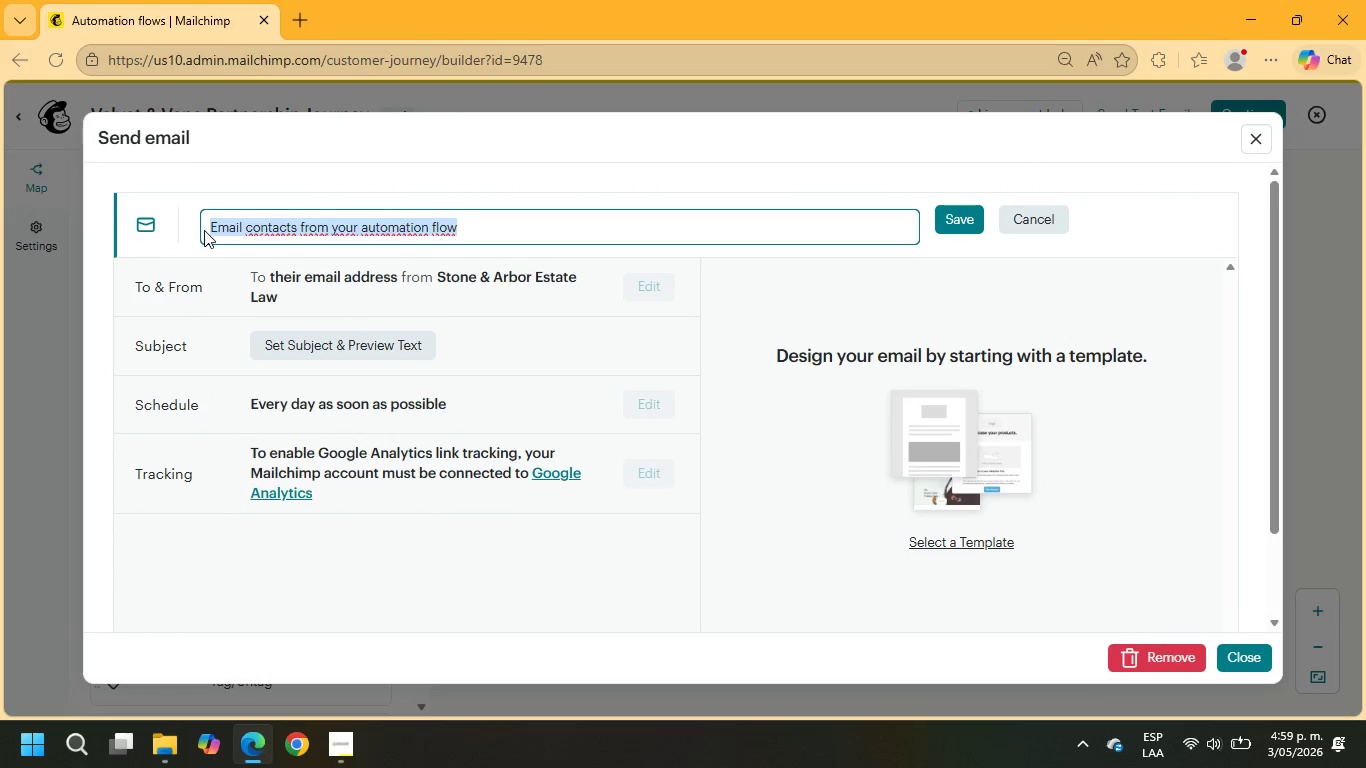 
type(Email 1)
 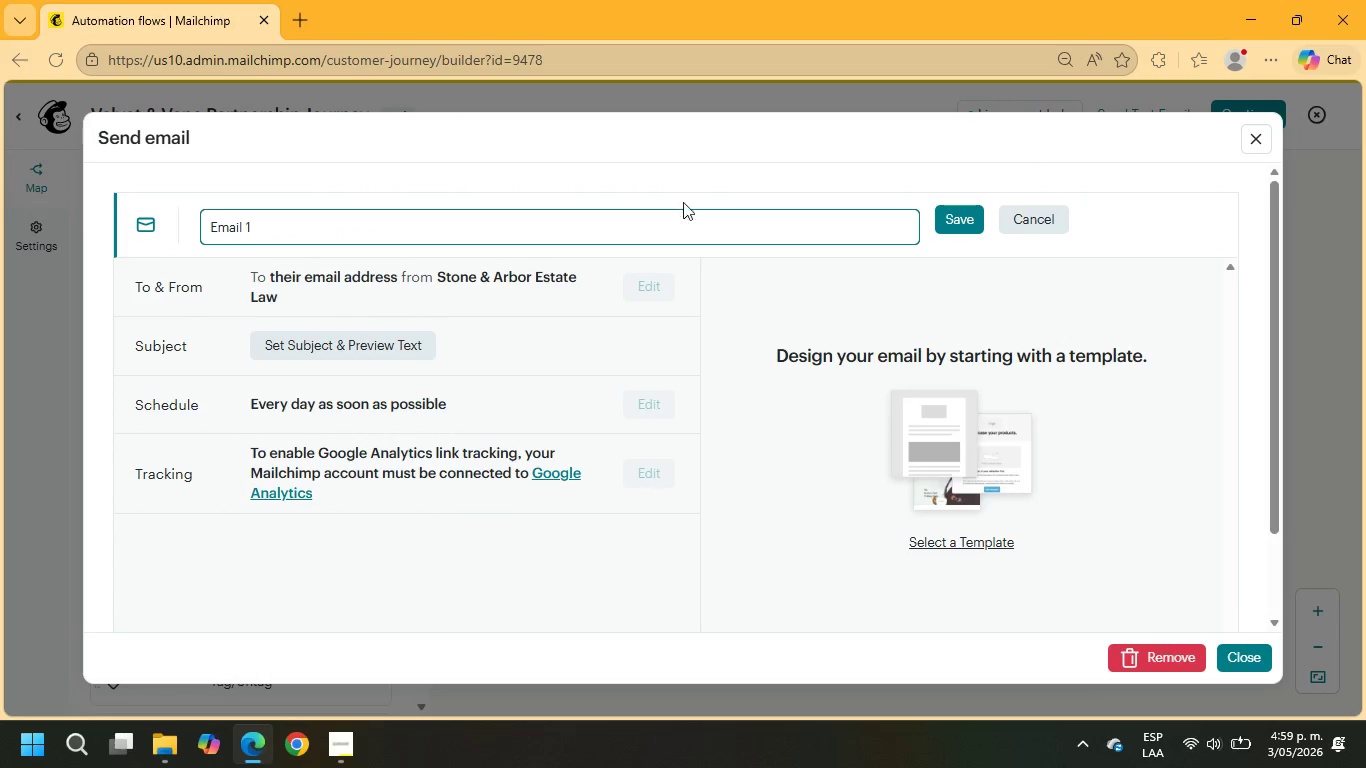 
left_click([956, 219])
 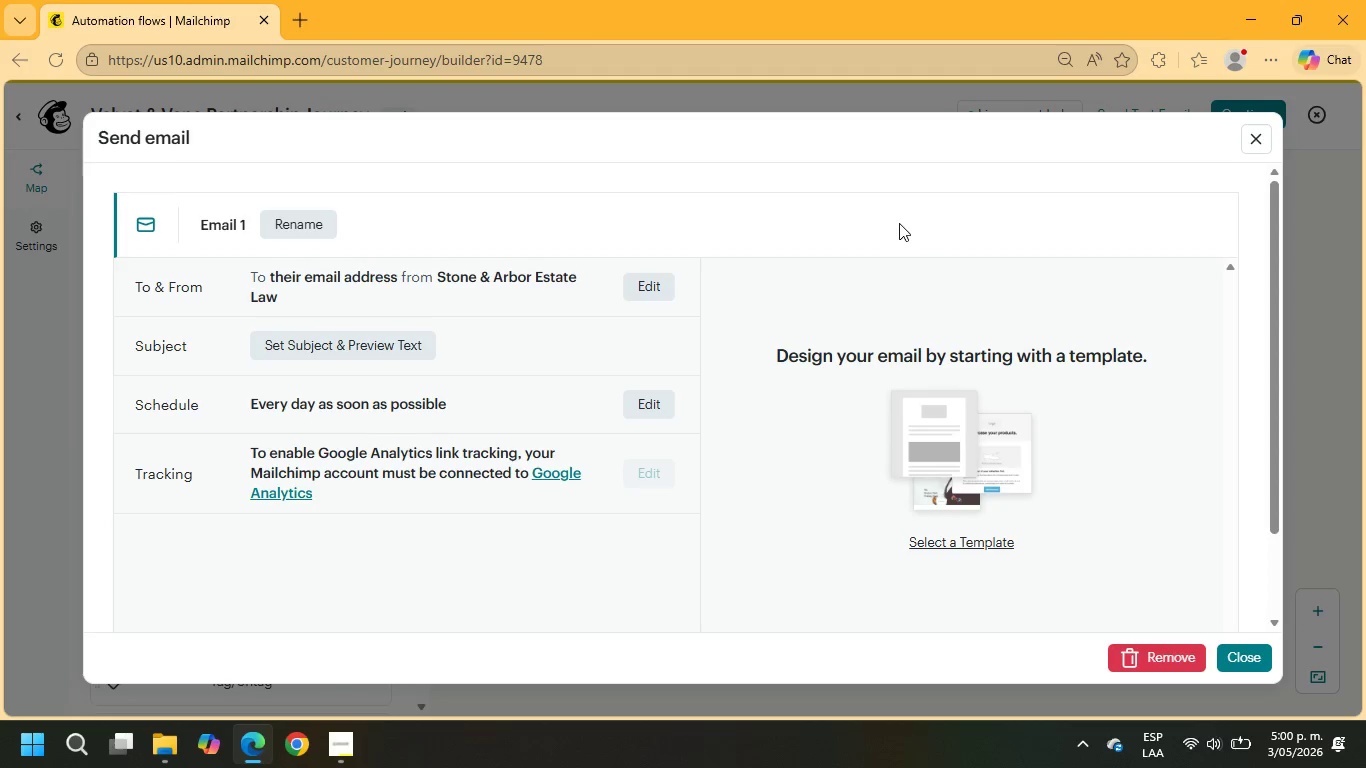 
wait(6.98)
 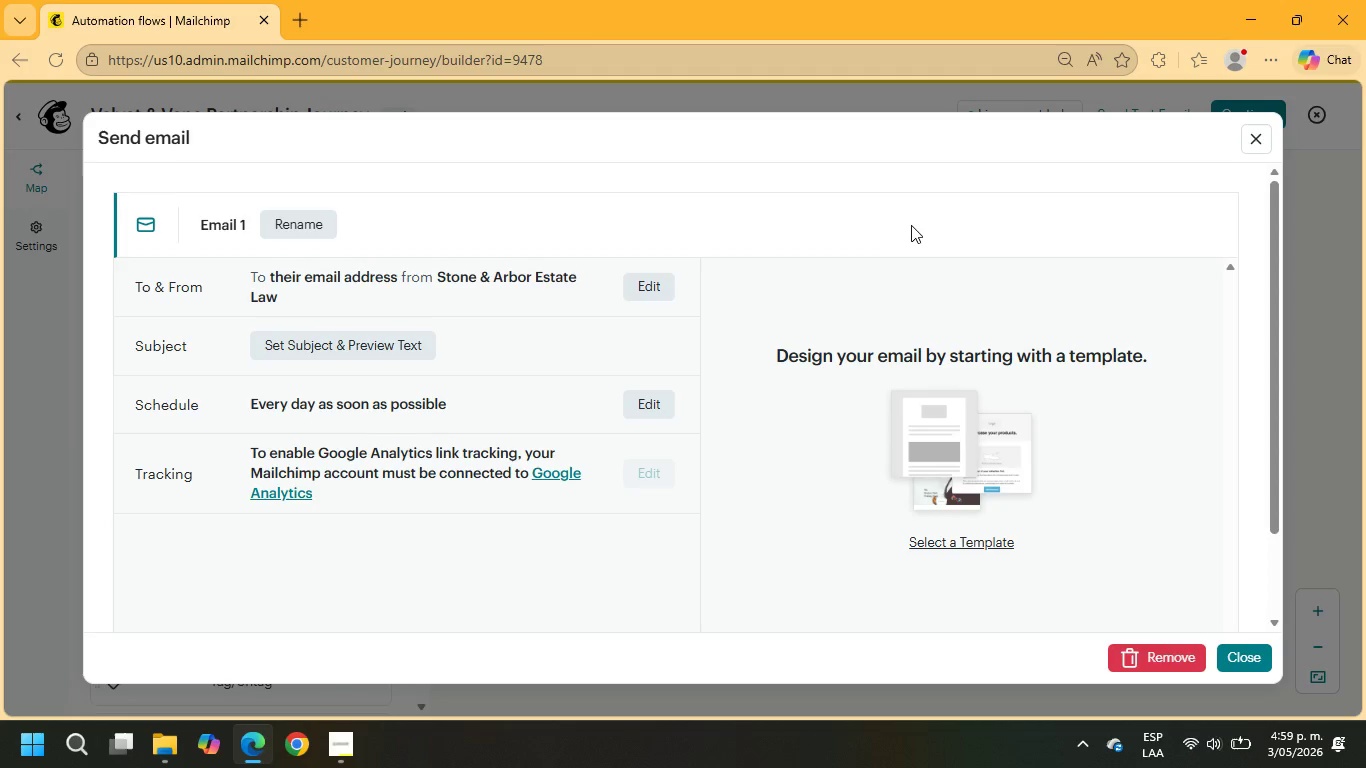 
left_click([387, 347])
 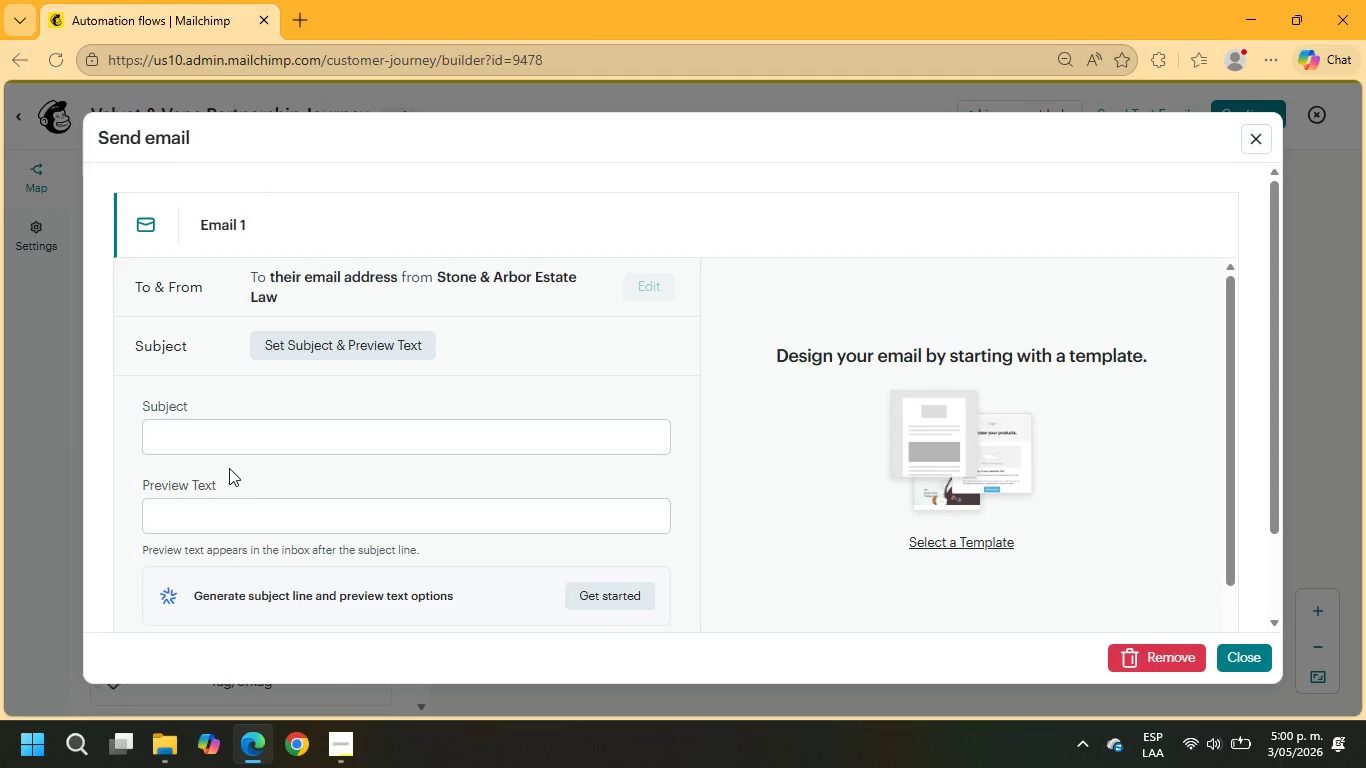 
left_click([222, 441])
 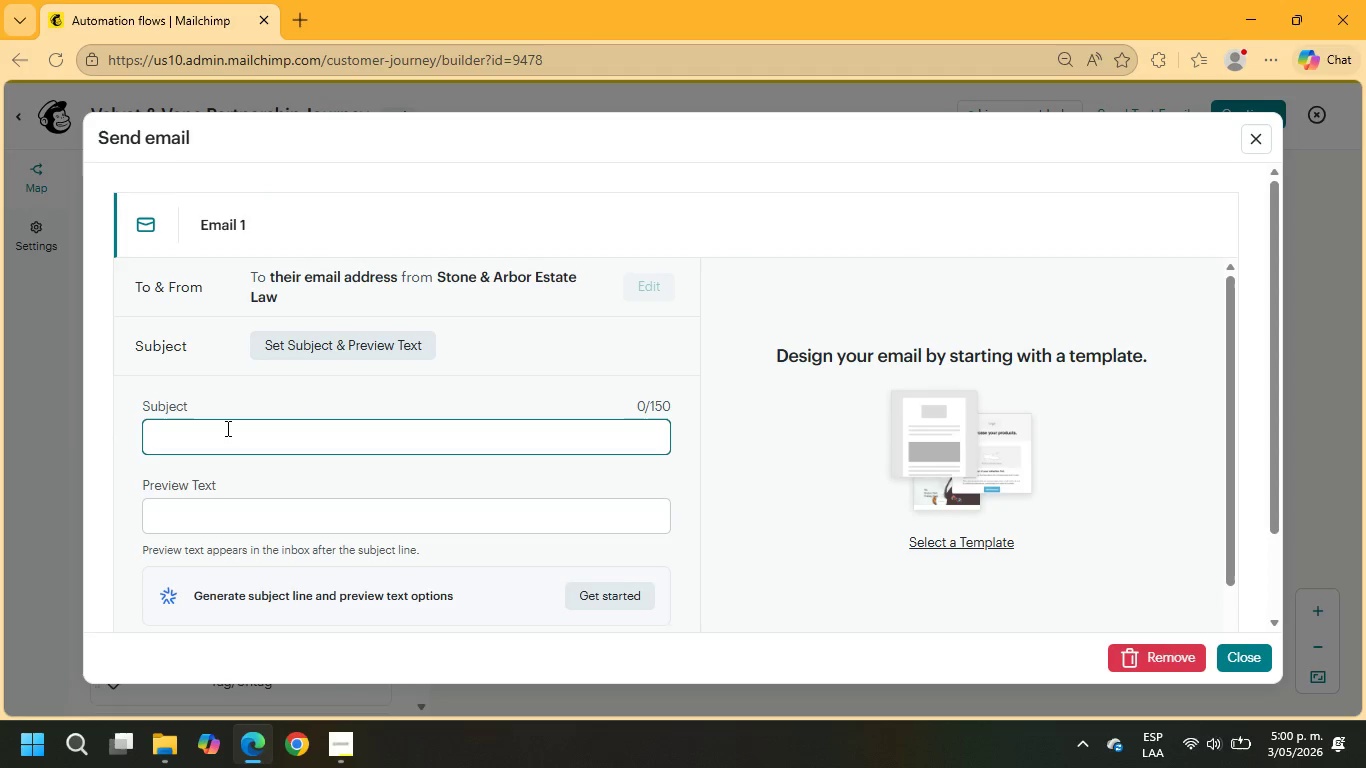 
type(A partnership opportunity for)
 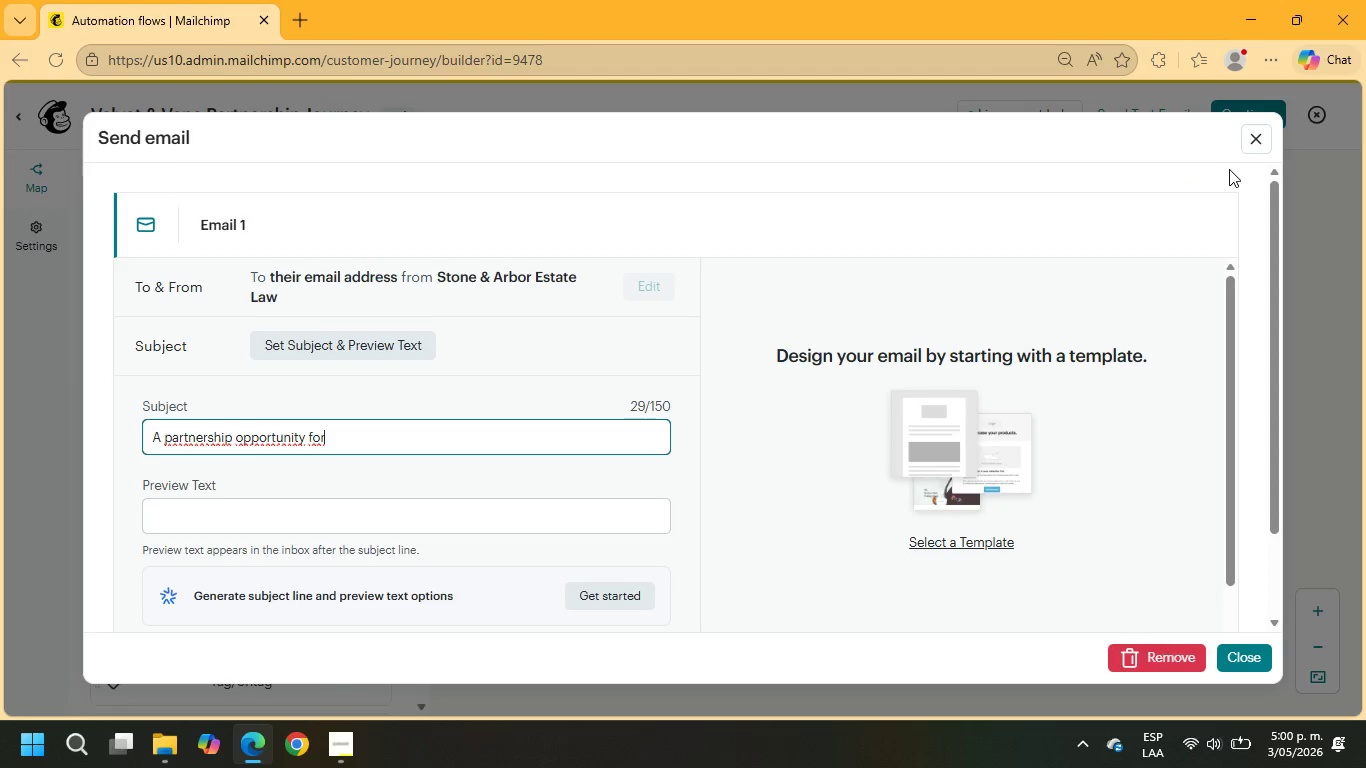 
wait(15.95)
 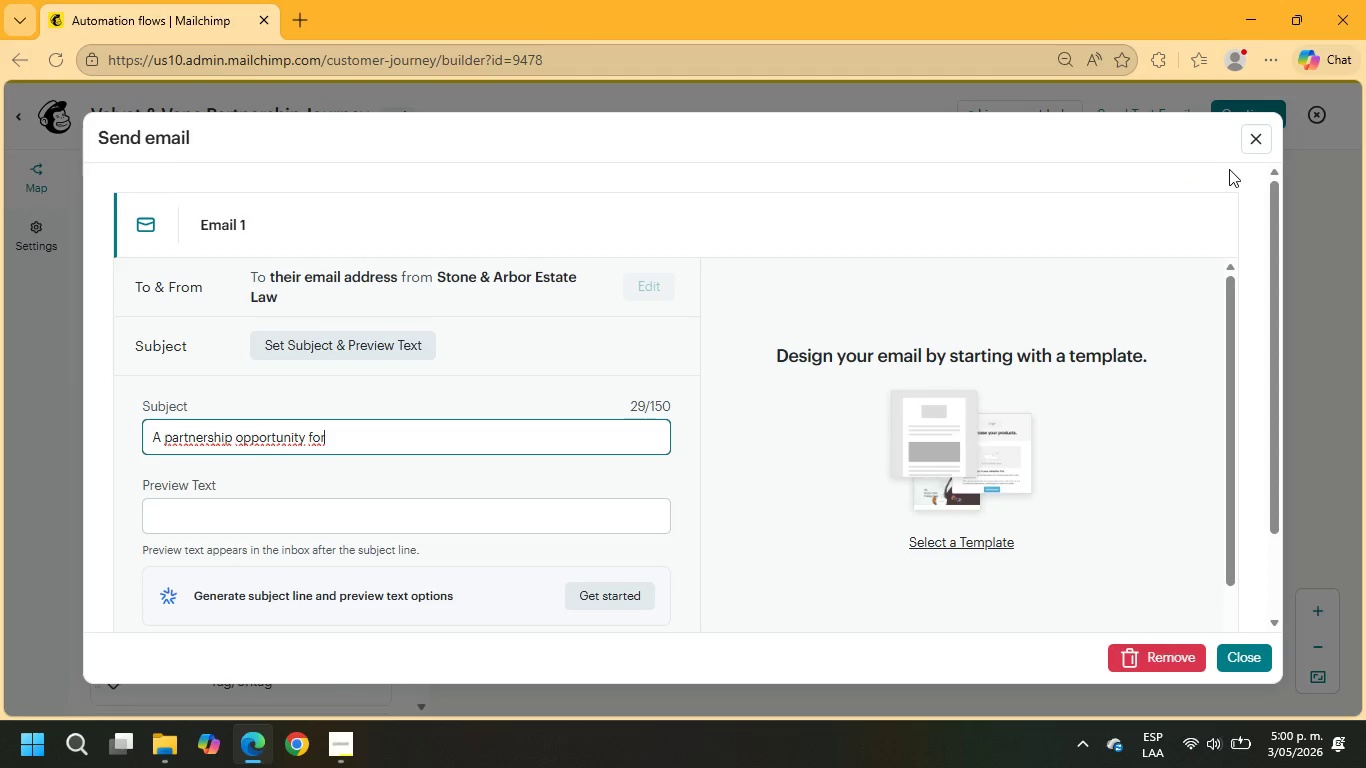 
scroll: coordinate [458, 466], scroll_direction: down, amount: 5.0
 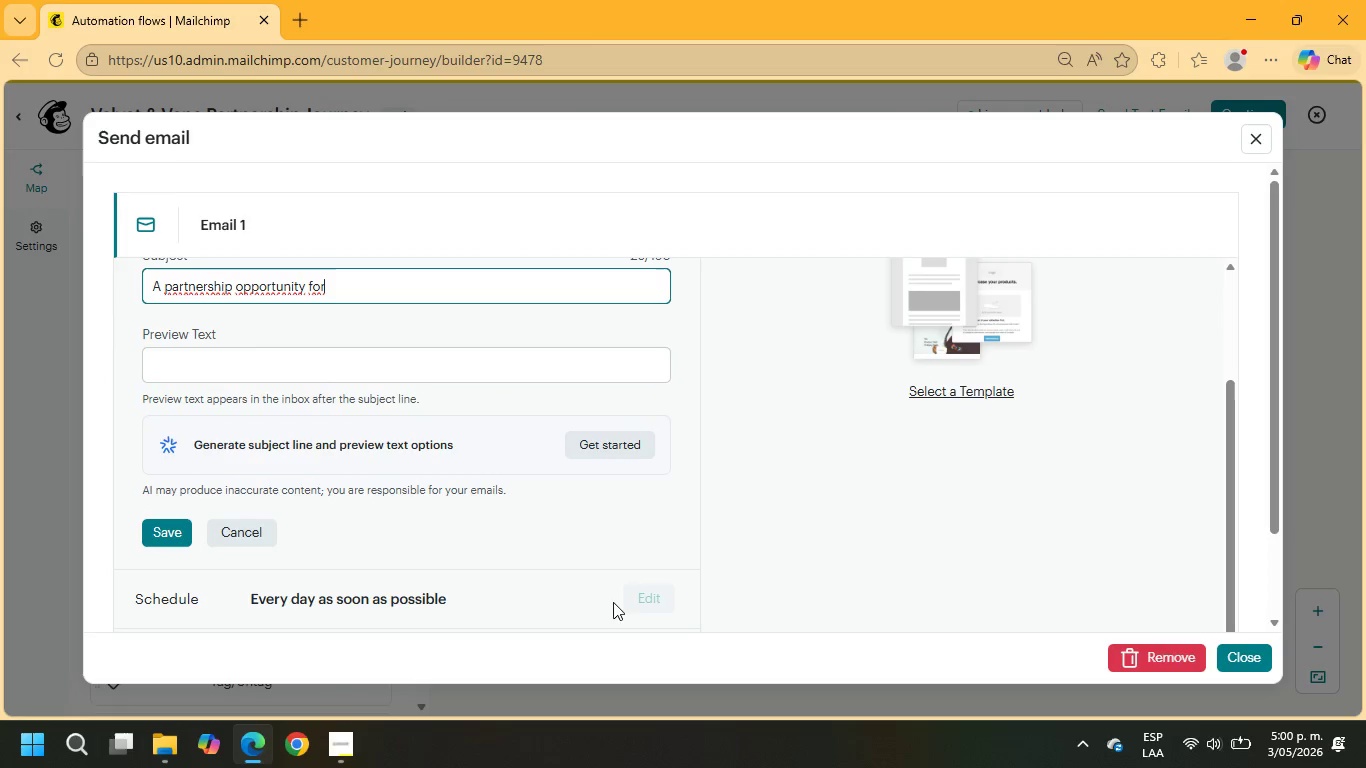 
scroll: coordinate [804, 478], scroll_direction: up, amount: 2.0
 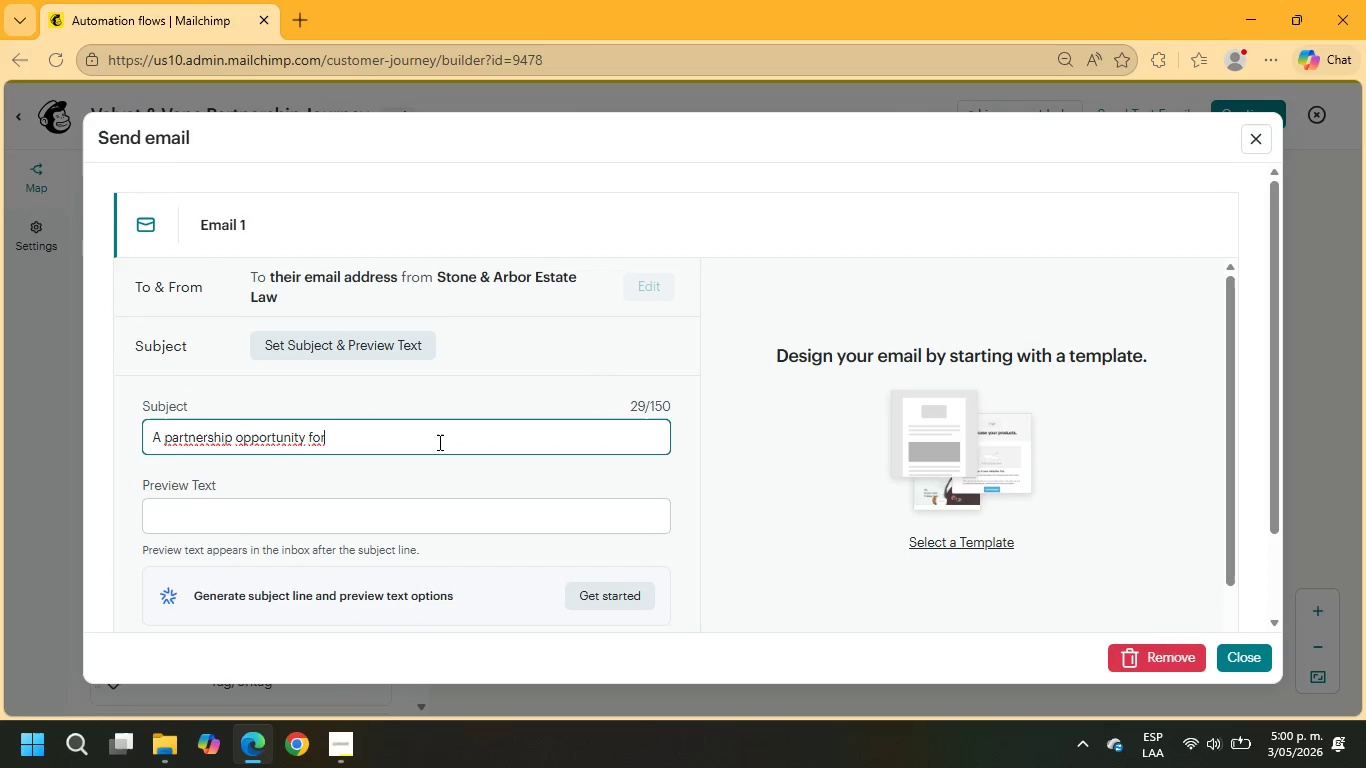 
left_click([988, 548])
 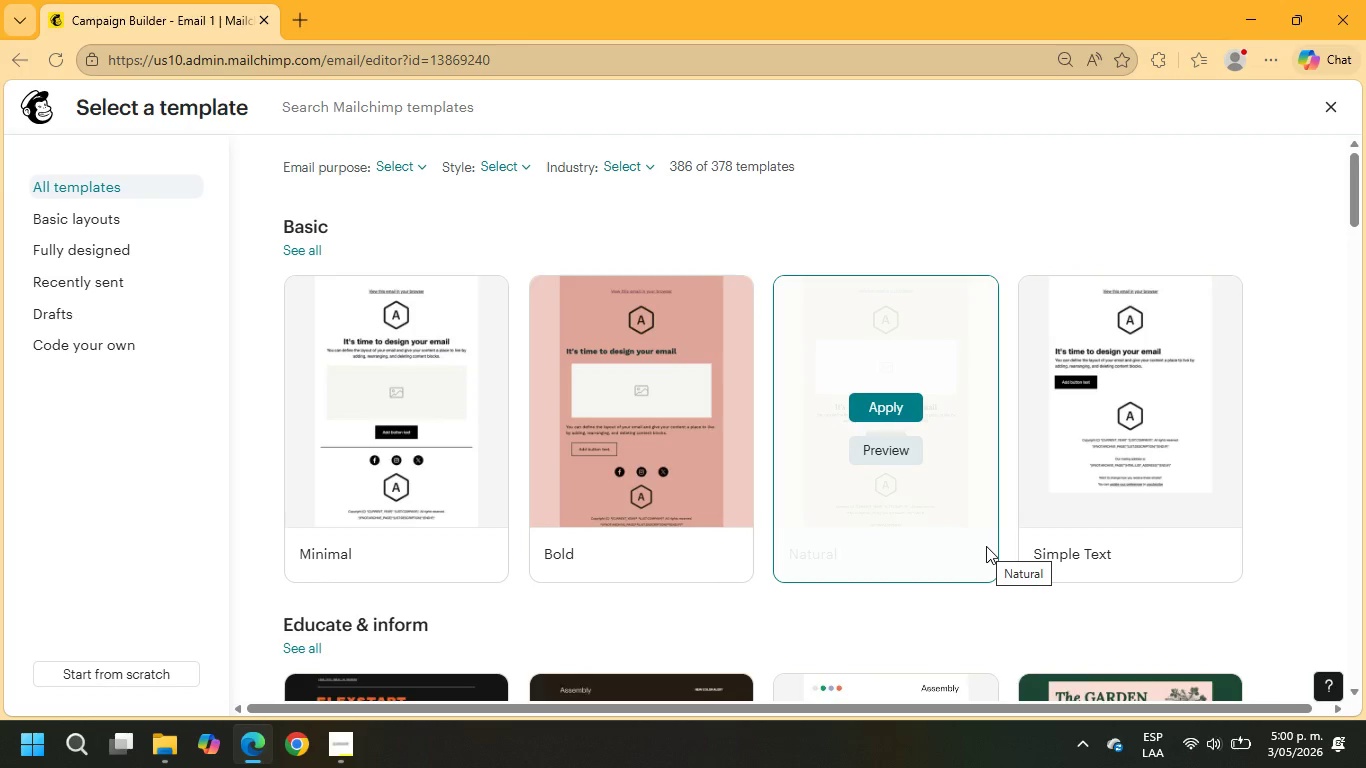 
scroll: coordinate [609, 487], scroll_direction: down, amount: 14.0
 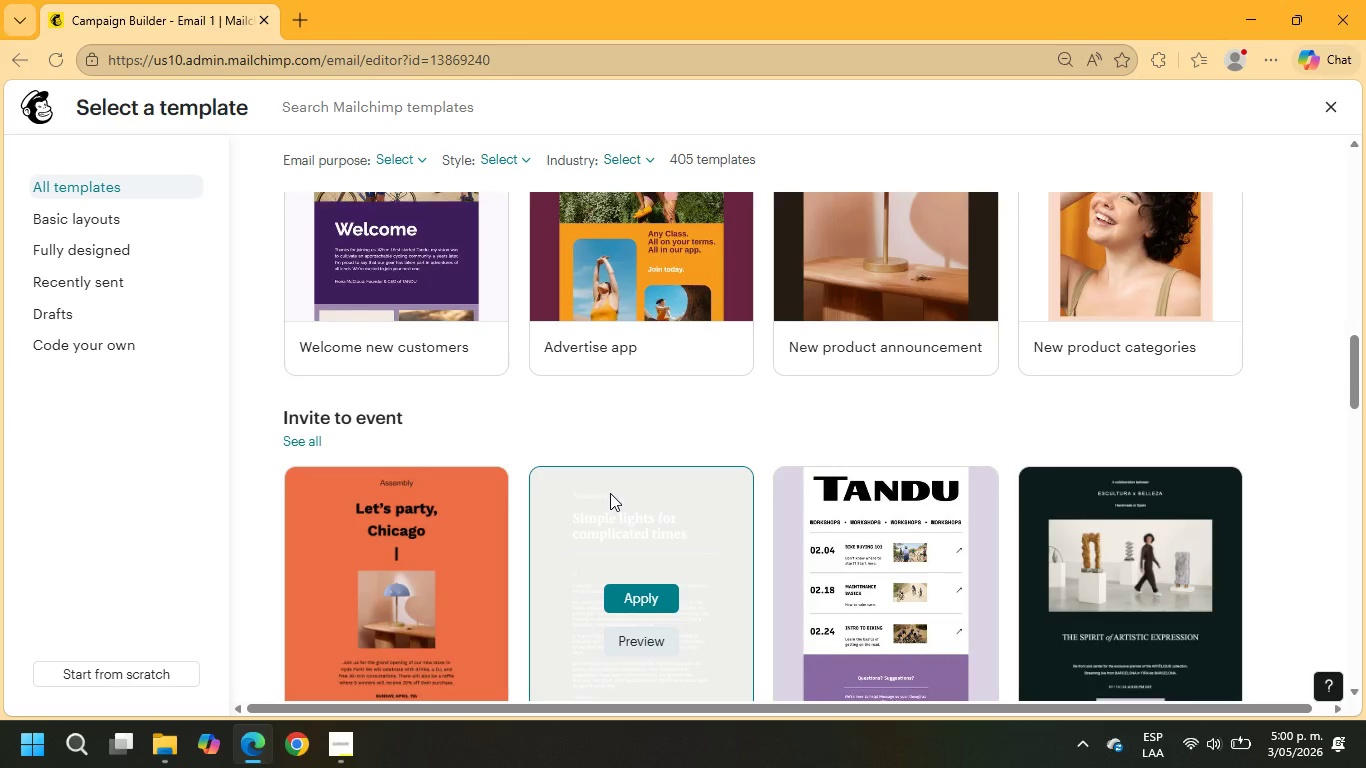 
scroll: coordinate [897, 505], scroll_direction: down, amount: 10.0
 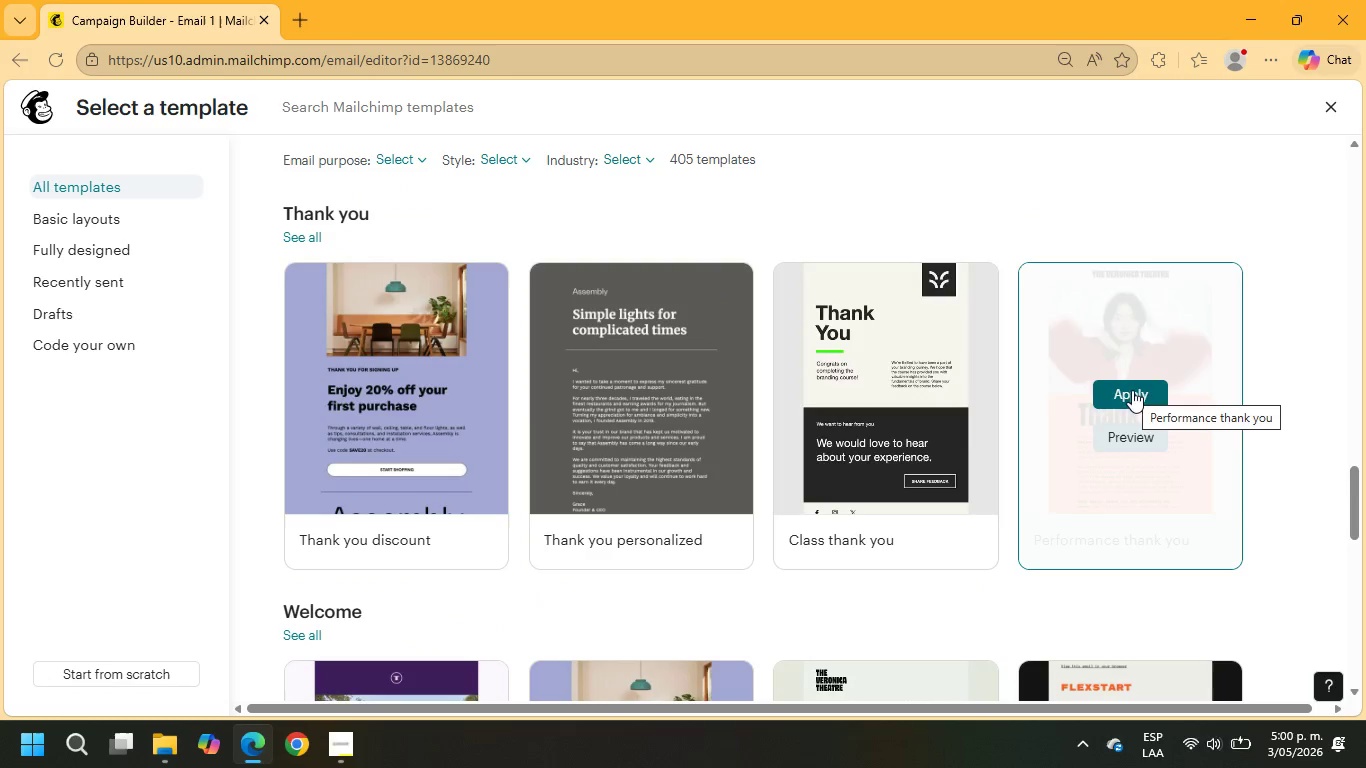 
left_click([861, 384])
 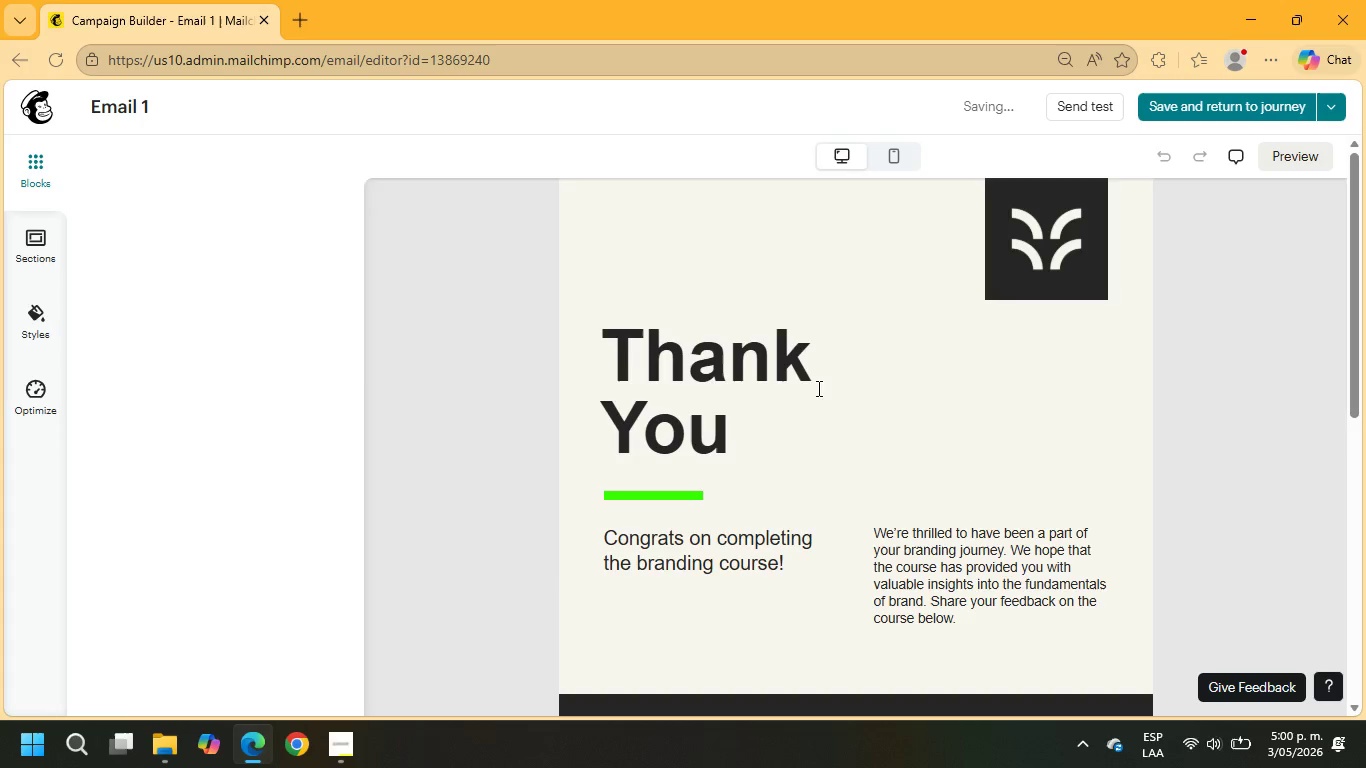 
mouse_move([1234, 183])
 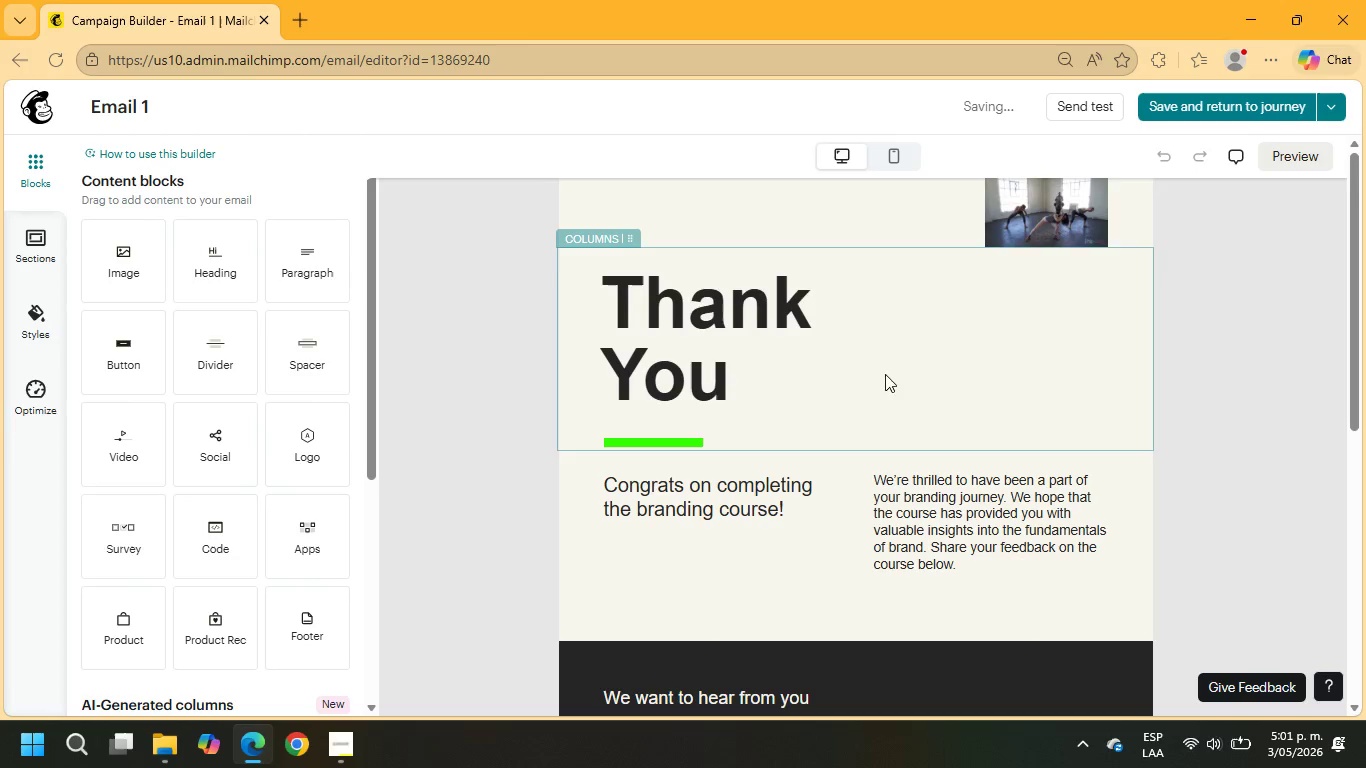 
left_click([727, 369])
 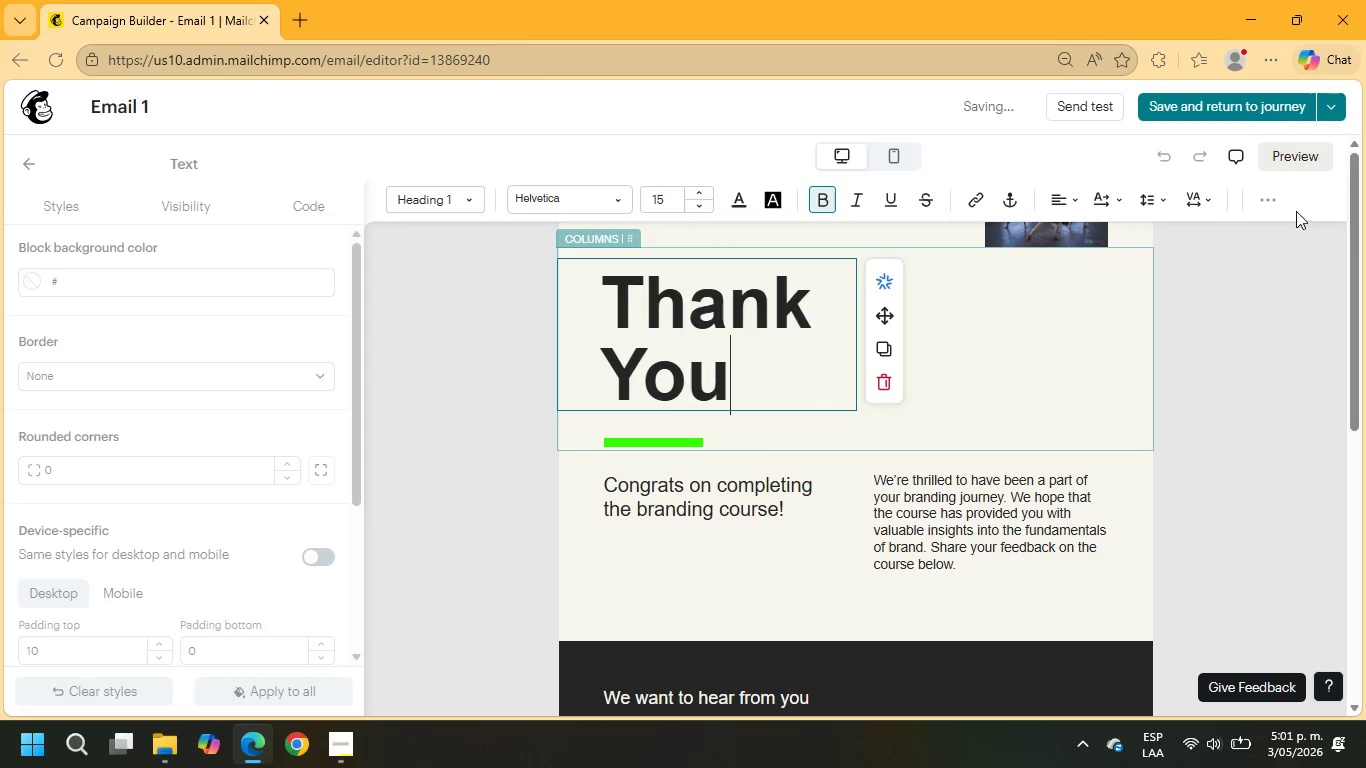 
left_click([1262, 199])
 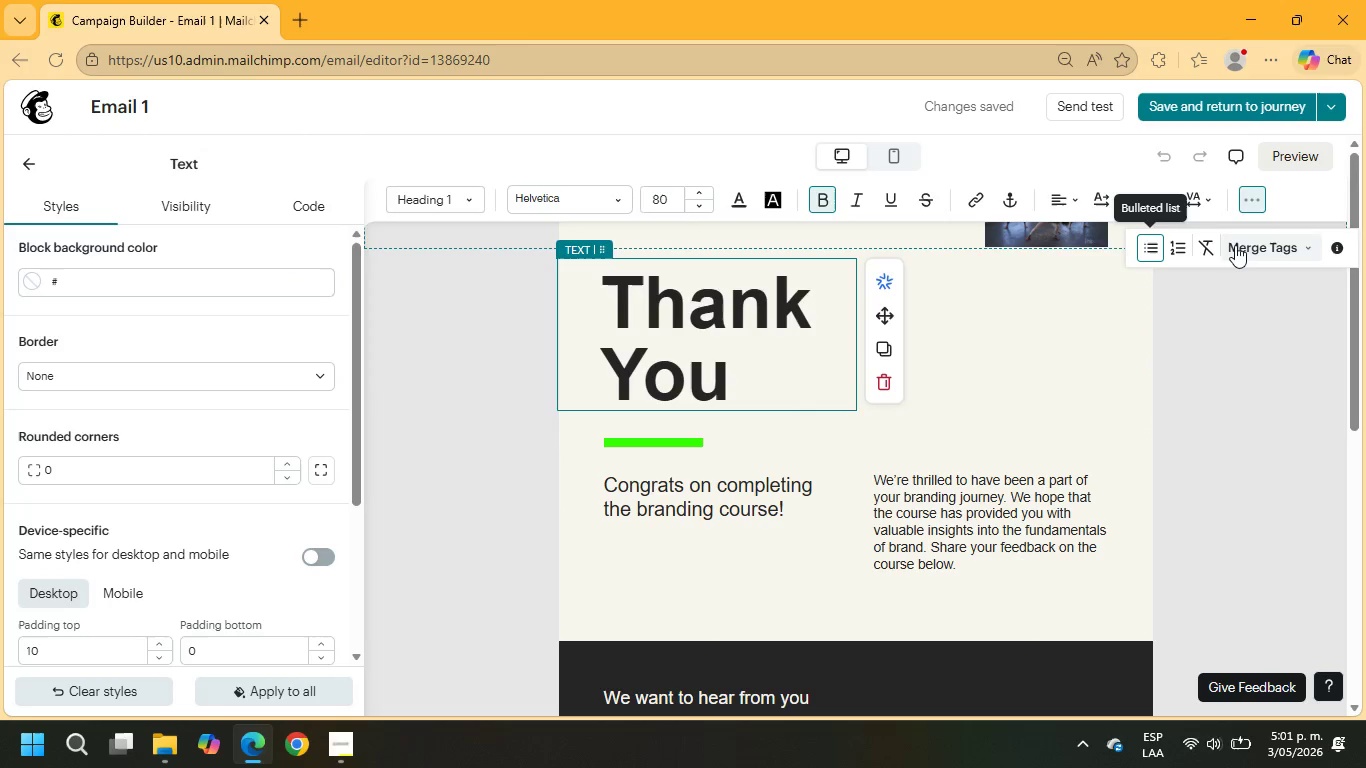 
left_click([1239, 245])
 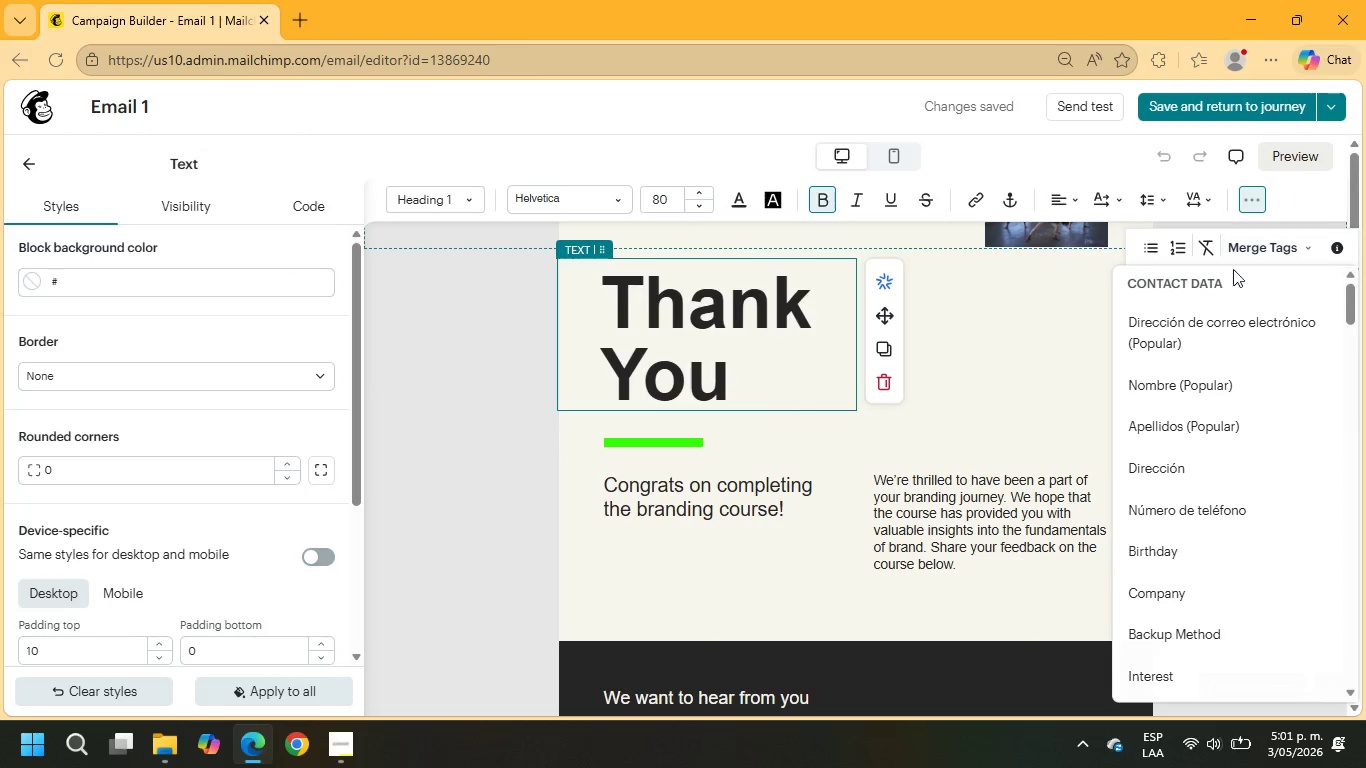 
scroll: coordinate [1233, 585], scroll_direction: down, amount: 33.0
 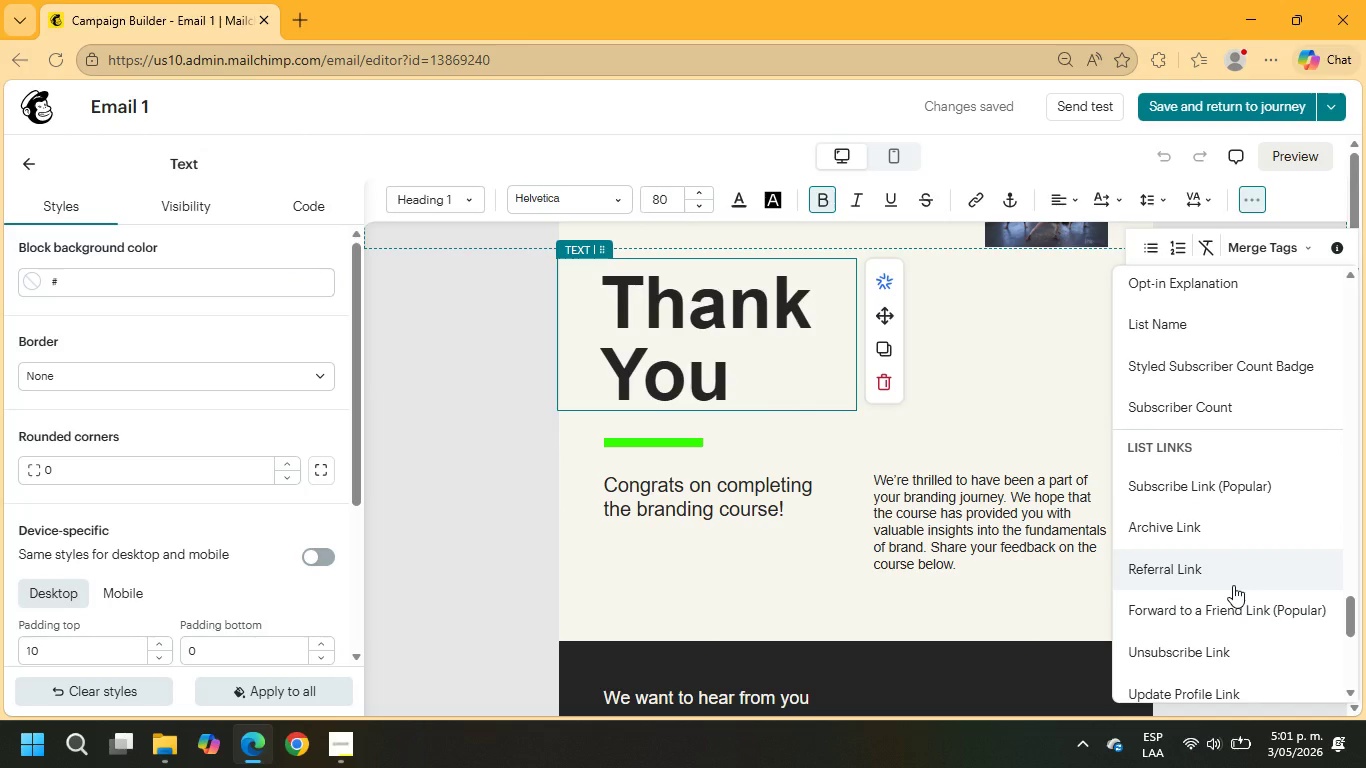 
scroll: coordinate [1233, 585], scroll_direction: up, amount: 4.0
 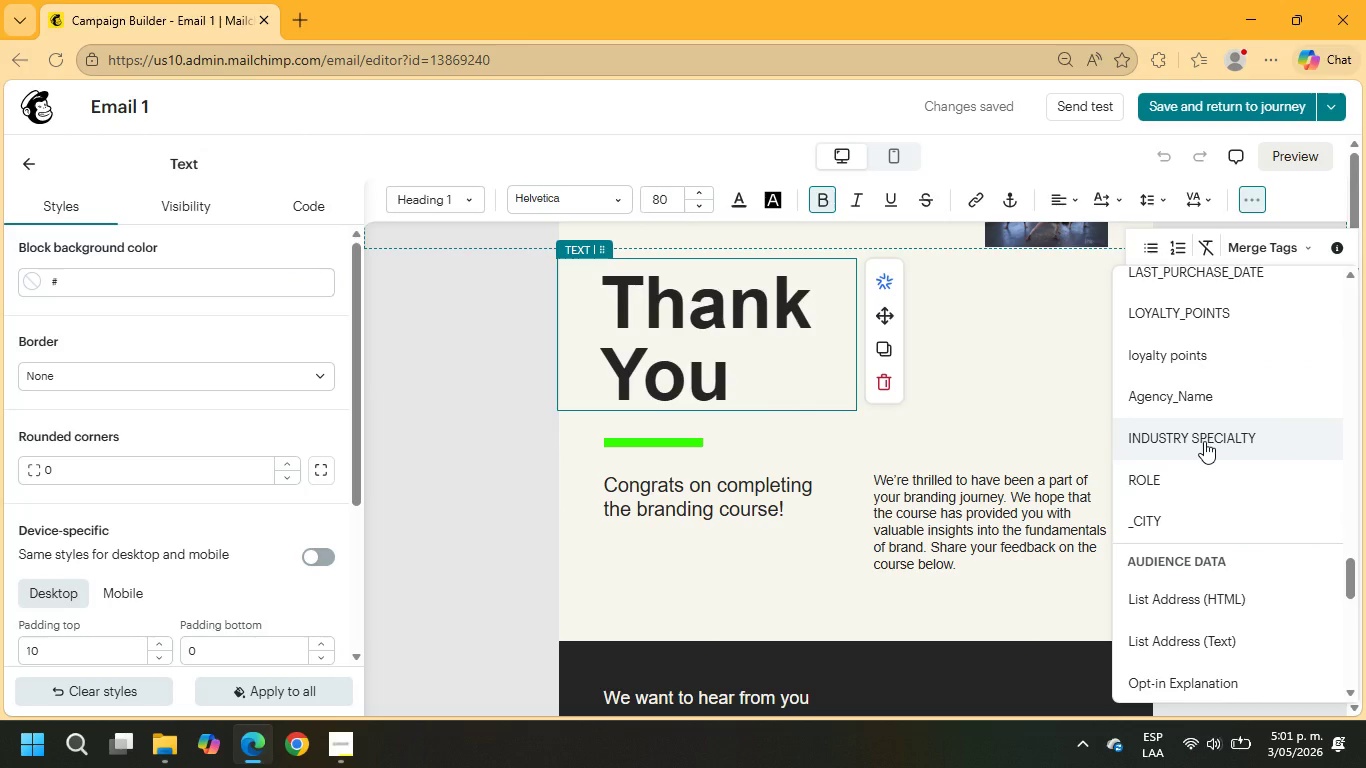 
wait(8.03)
 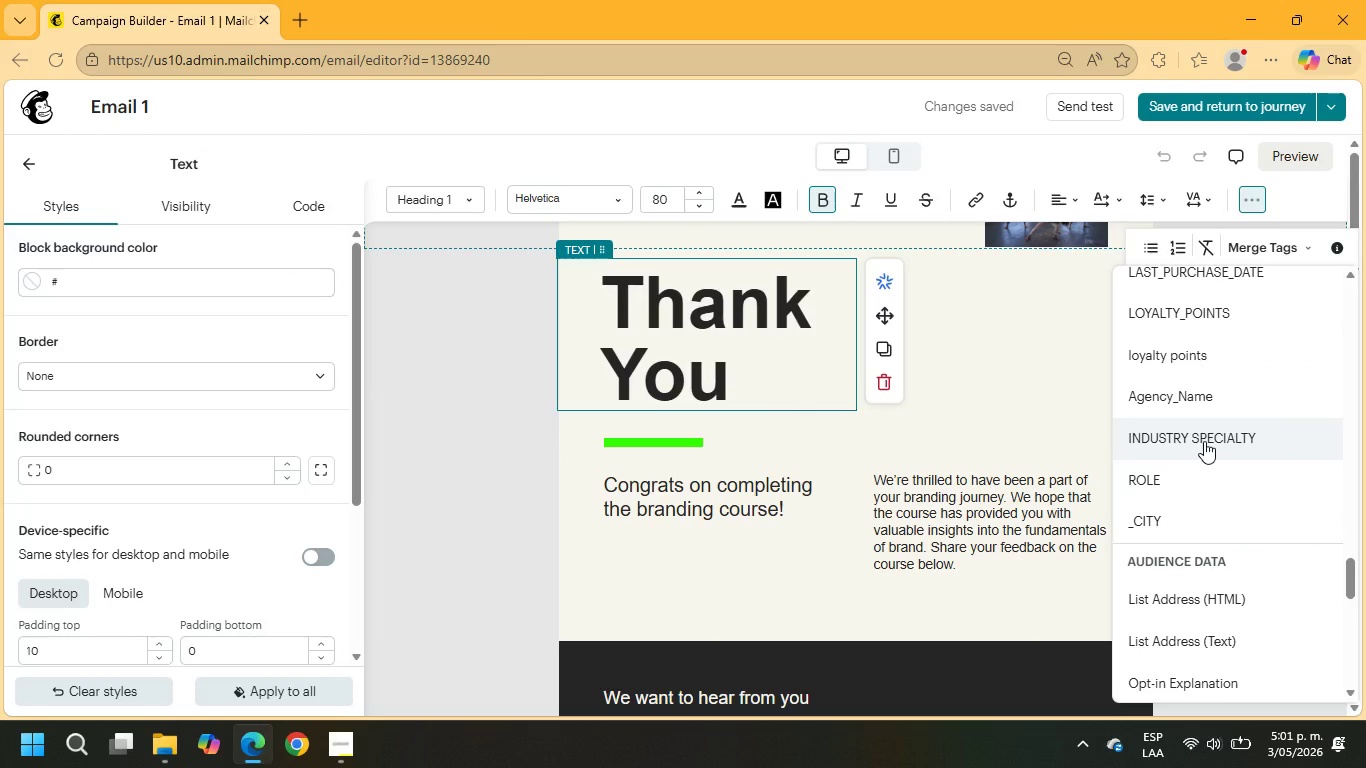 
left_click([1152, 437])
 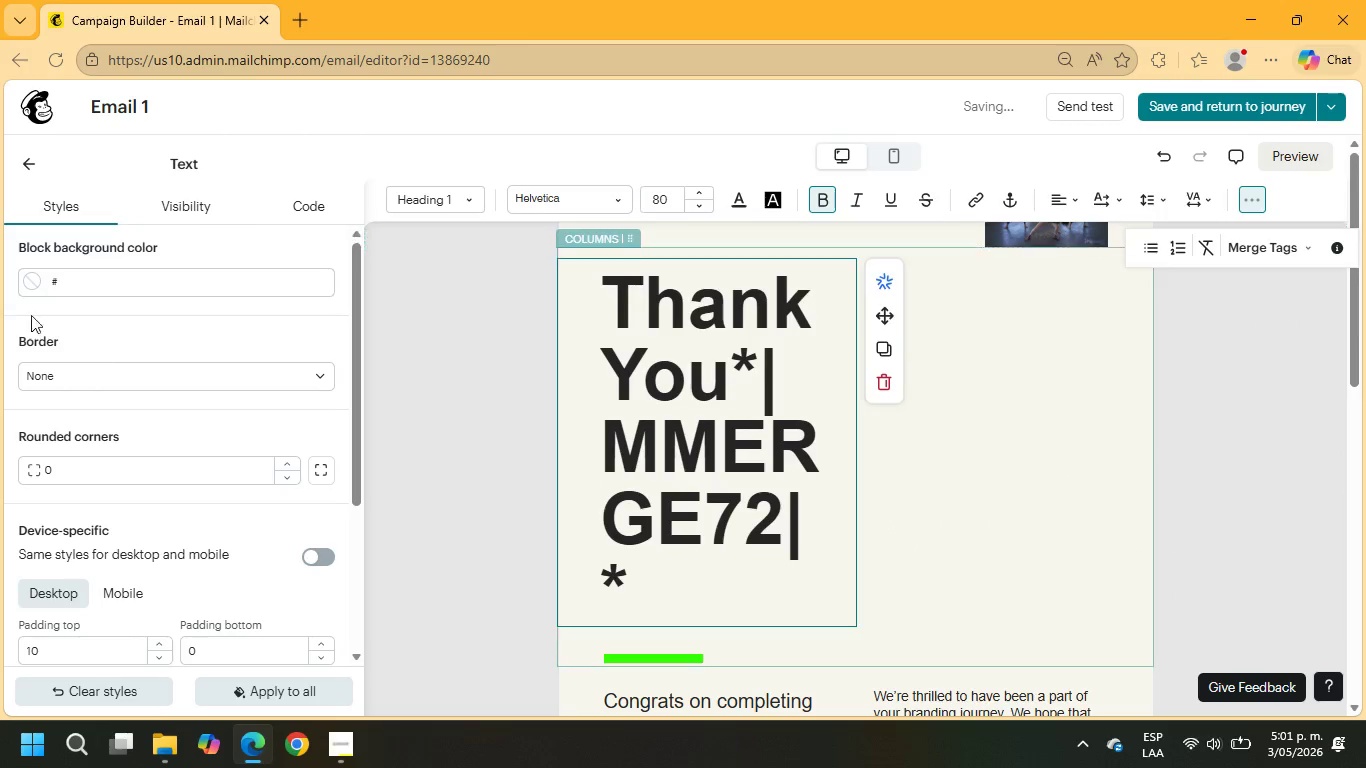 
left_click([44, 109])
 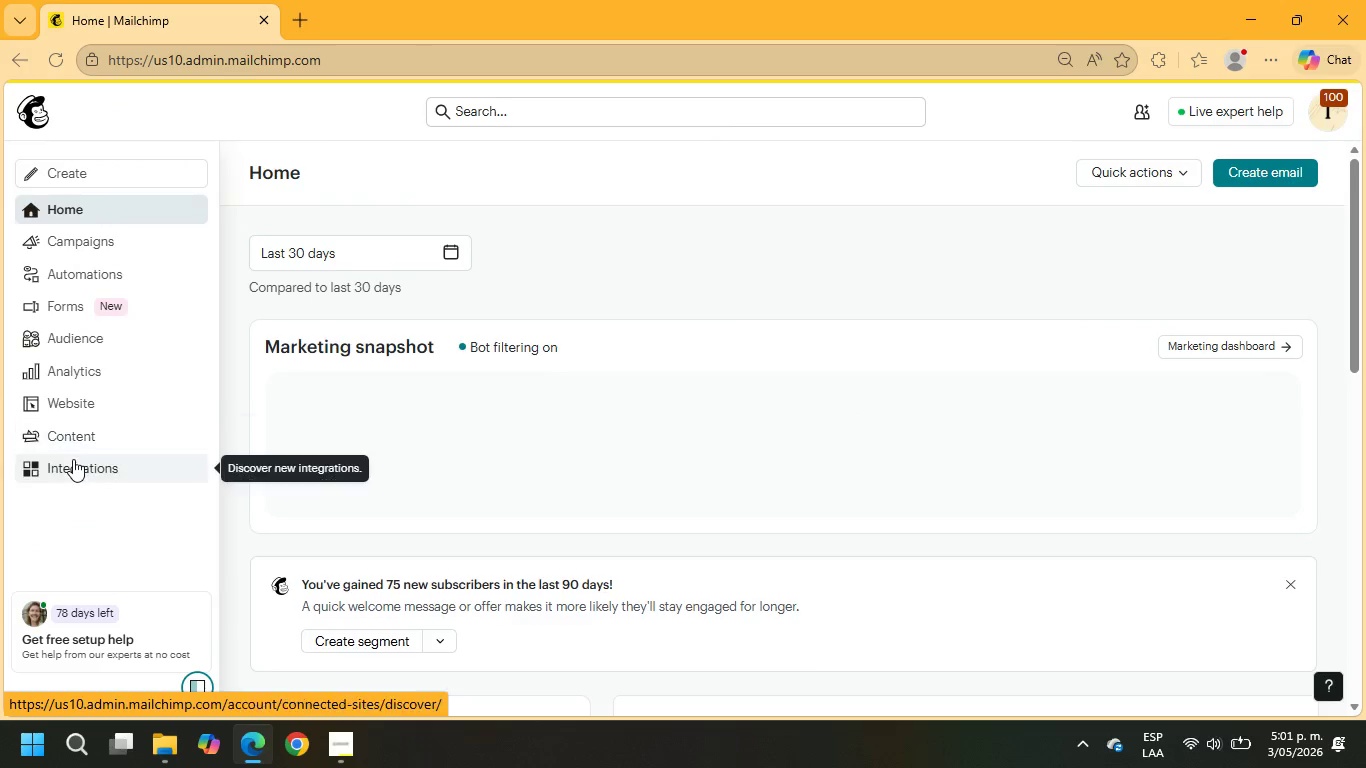 
left_click([89, 329])
 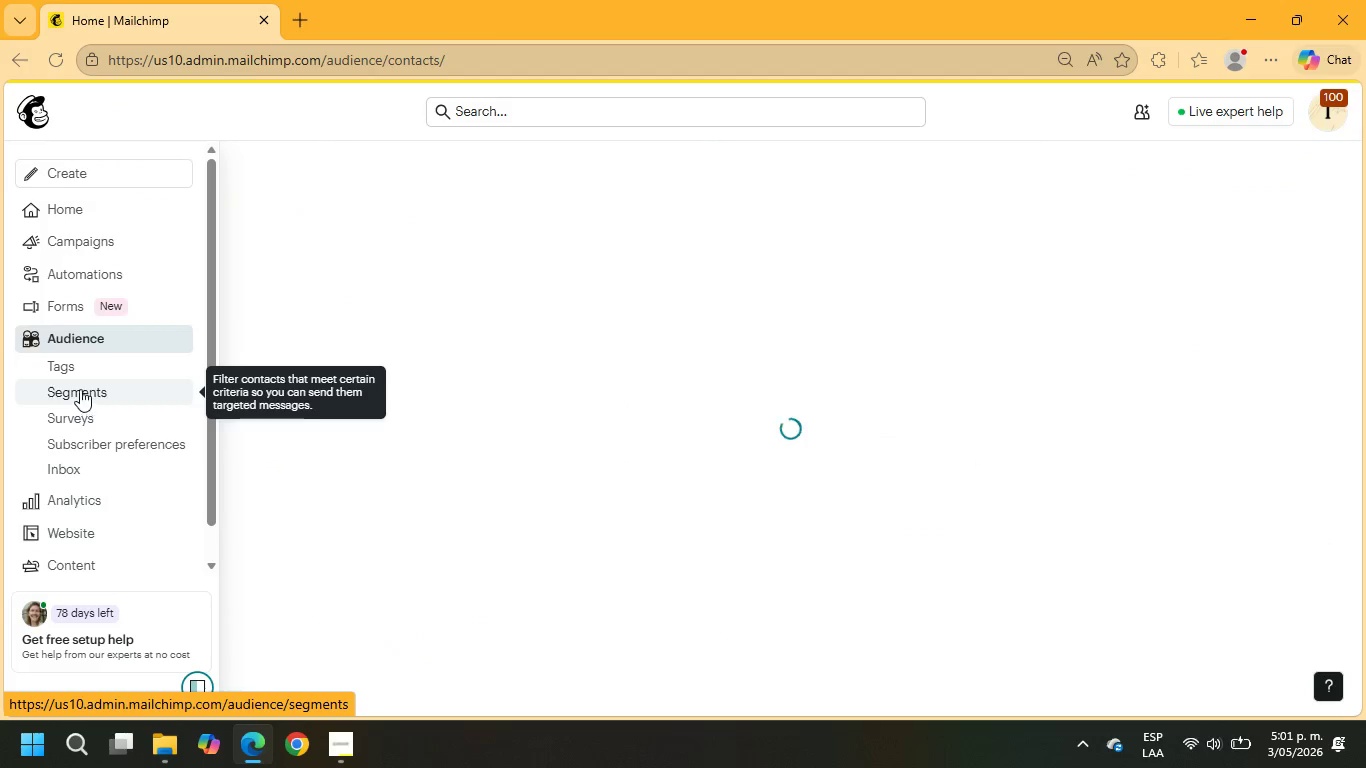 
left_click([83, 370])
 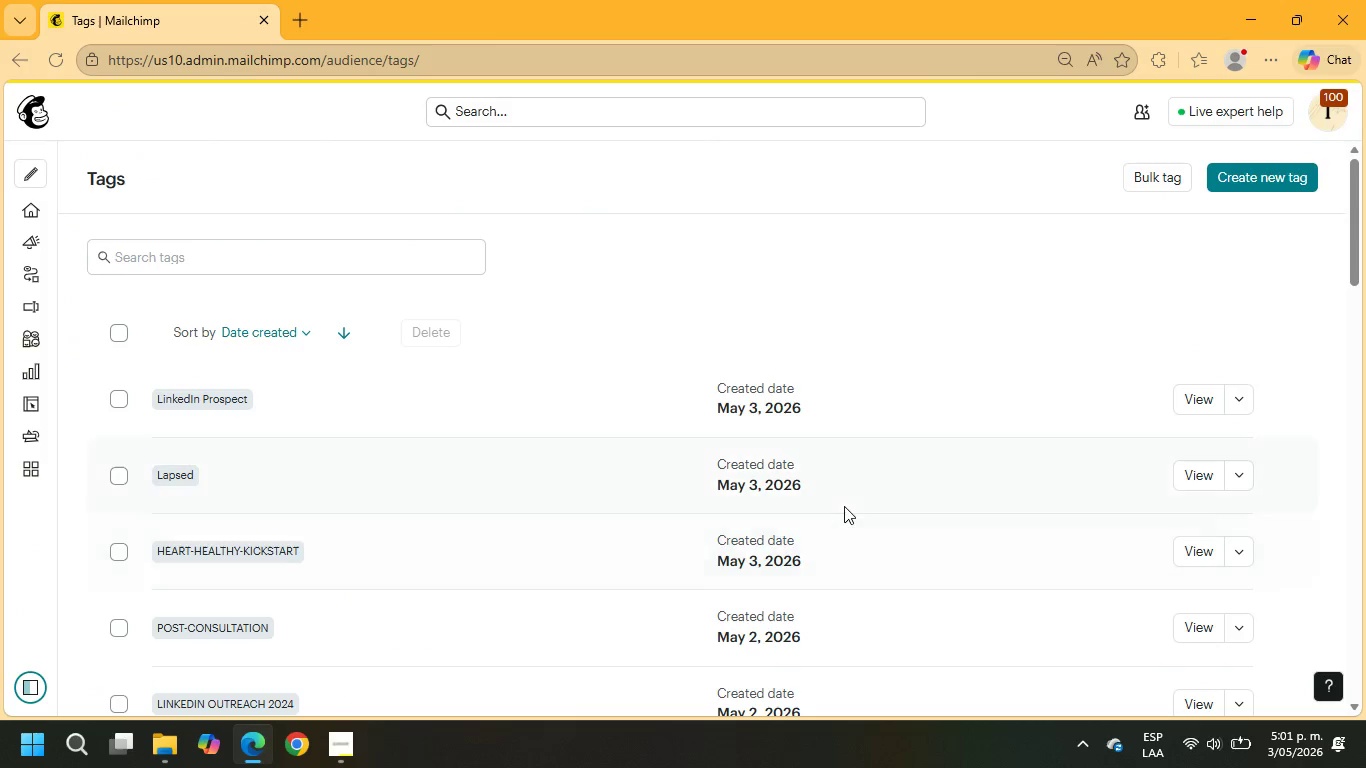 
scroll: coordinate [856, 480], scroll_direction: down, amount: 2.0
 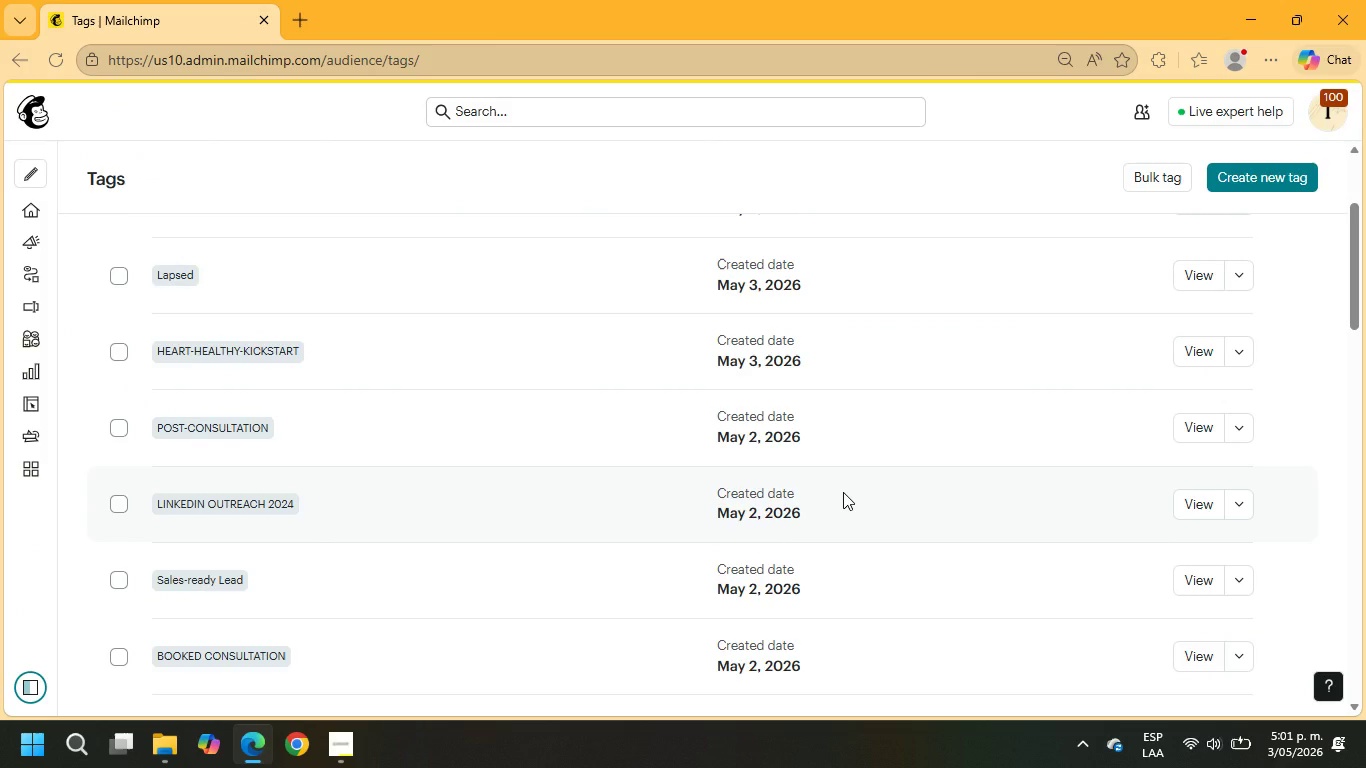 
scroll: coordinate [722, 507], scroll_direction: up, amount: 6.0
 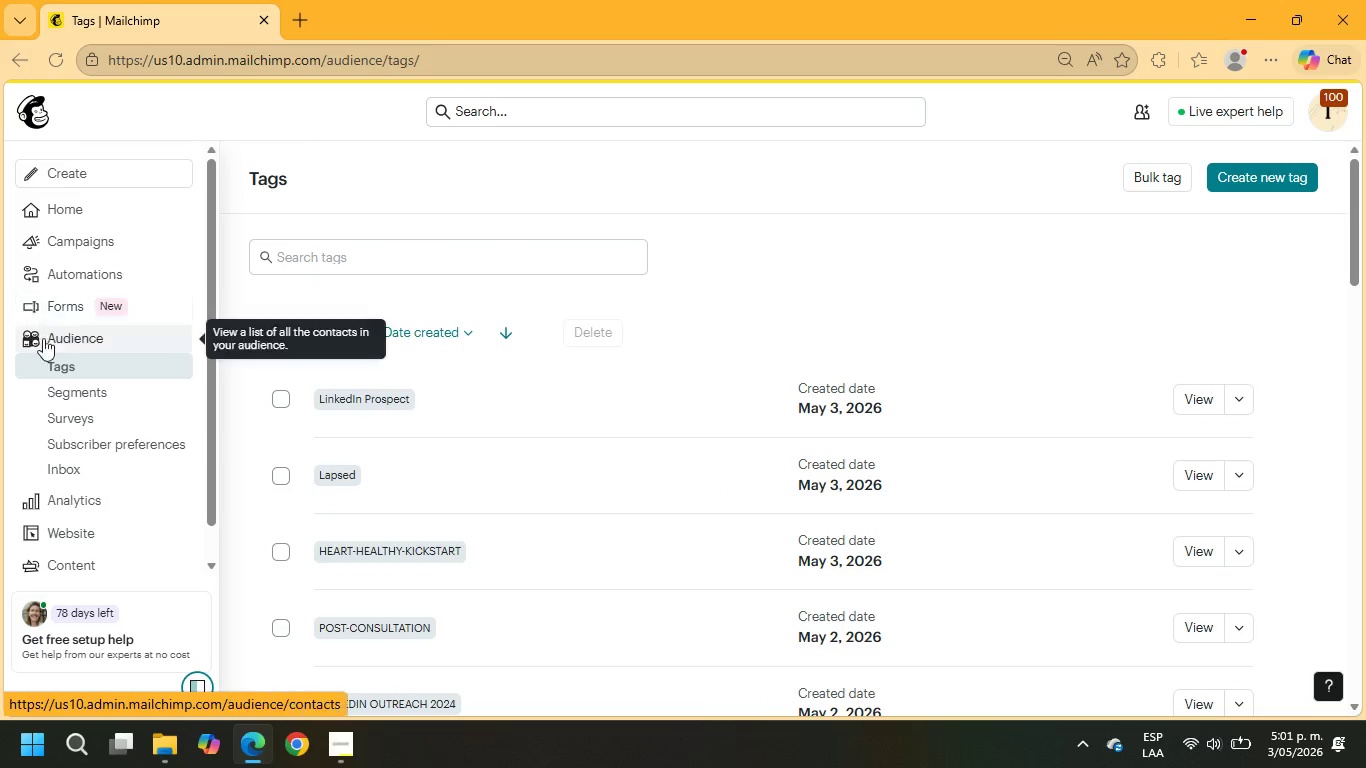 
mouse_move([34, 355])
 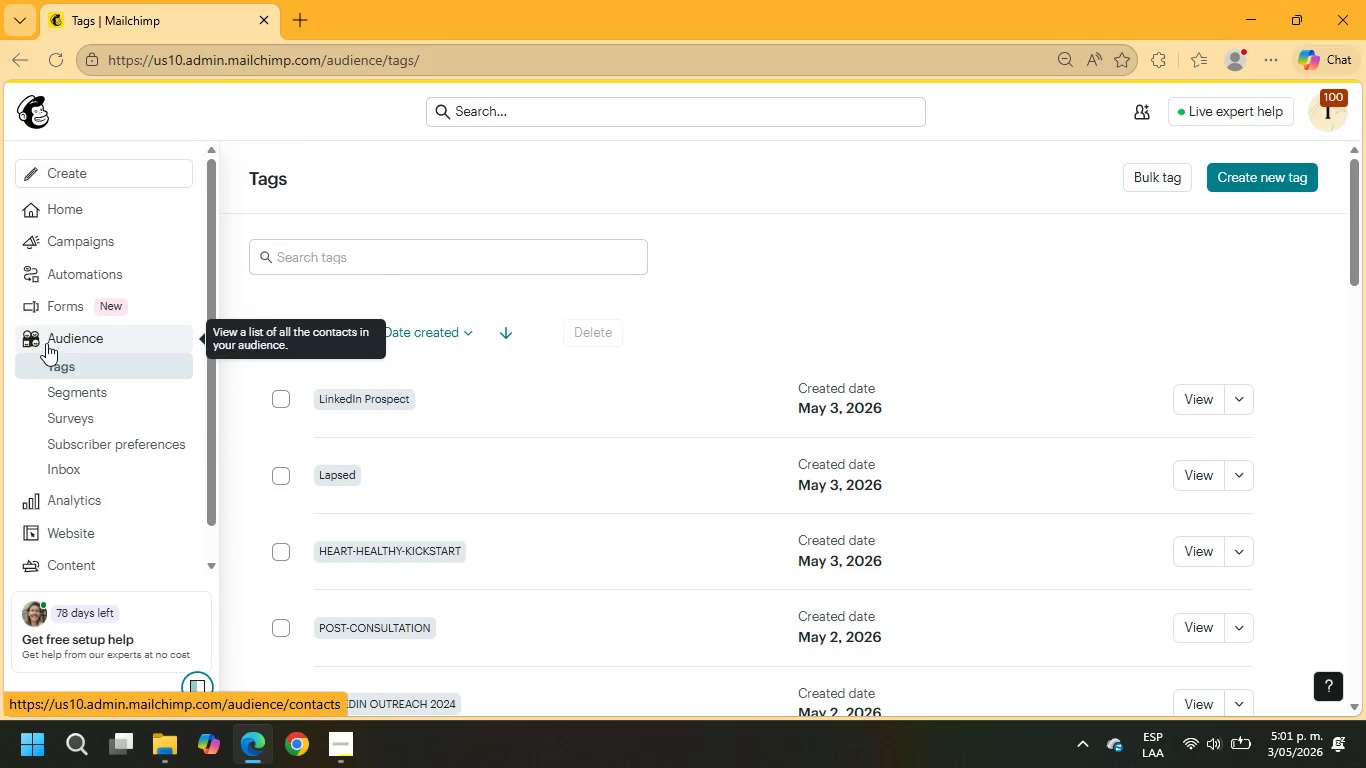 
left_click([46, 343])
 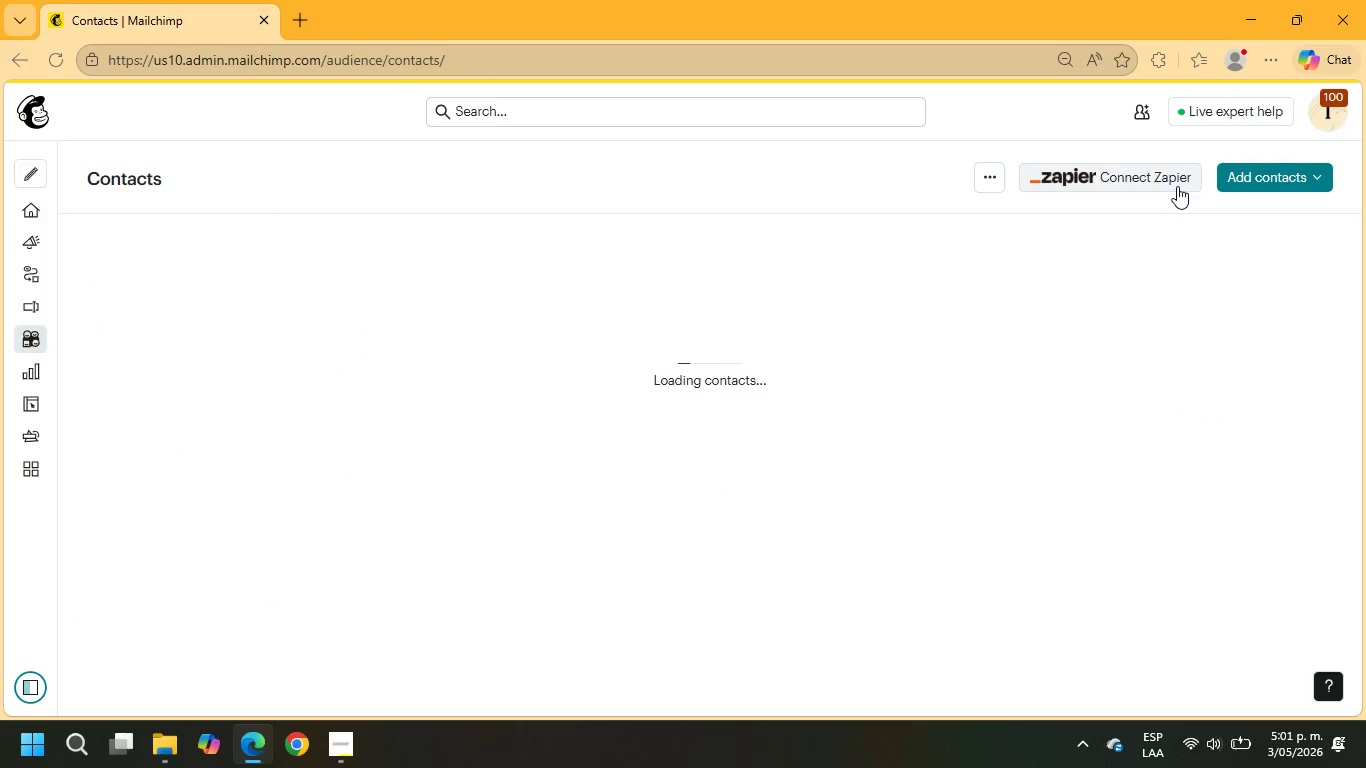 
left_click([965, 178])
 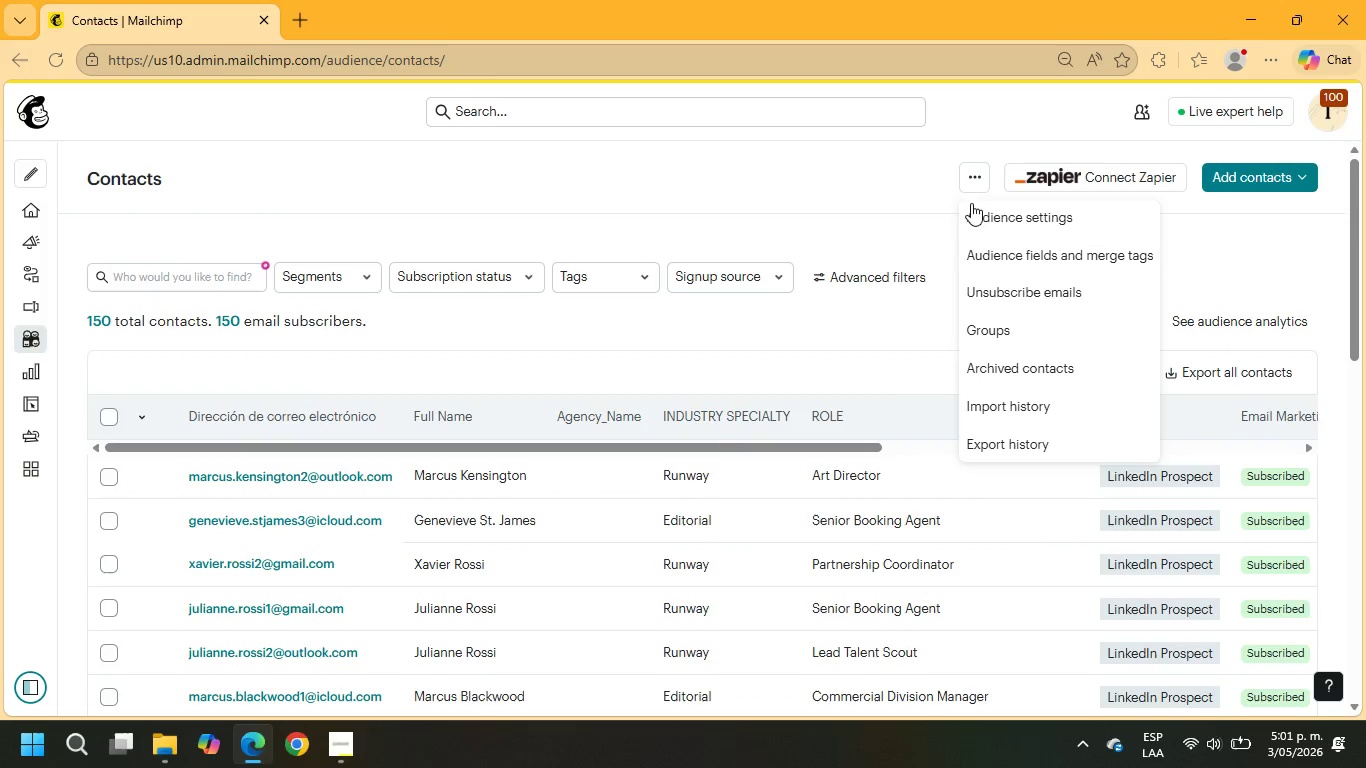 
left_click([1020, 254])
 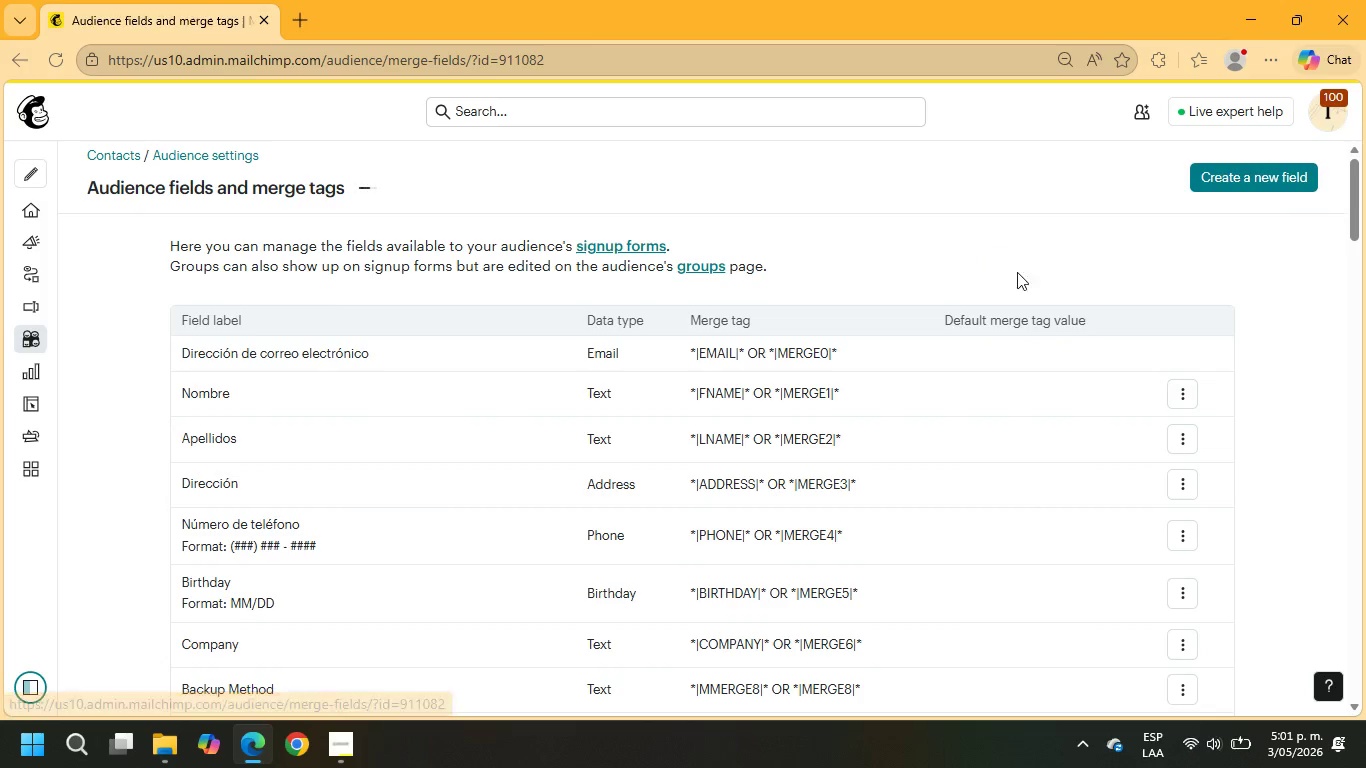 
scroll: coordinate [855, 675], scroll_direction: down, amount: 51.0
 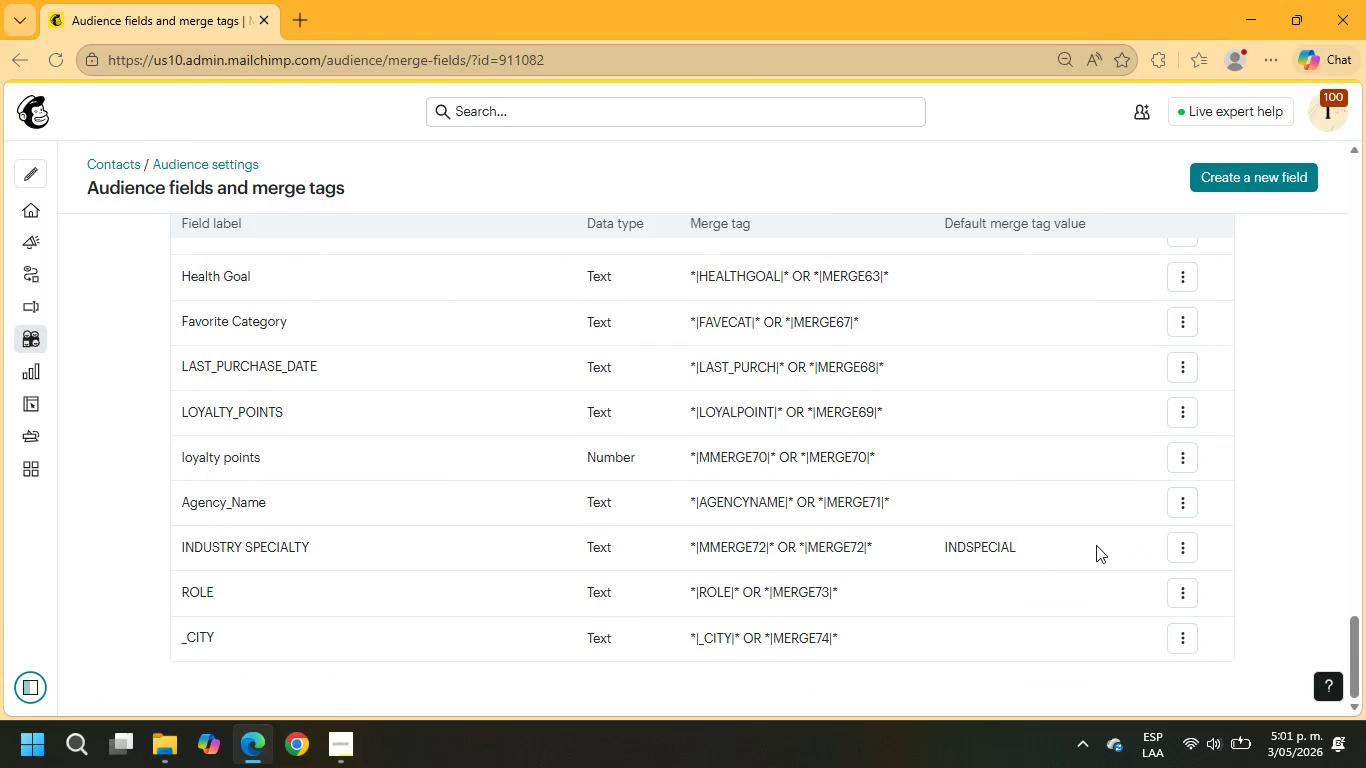 
left_click([1188, 545])
 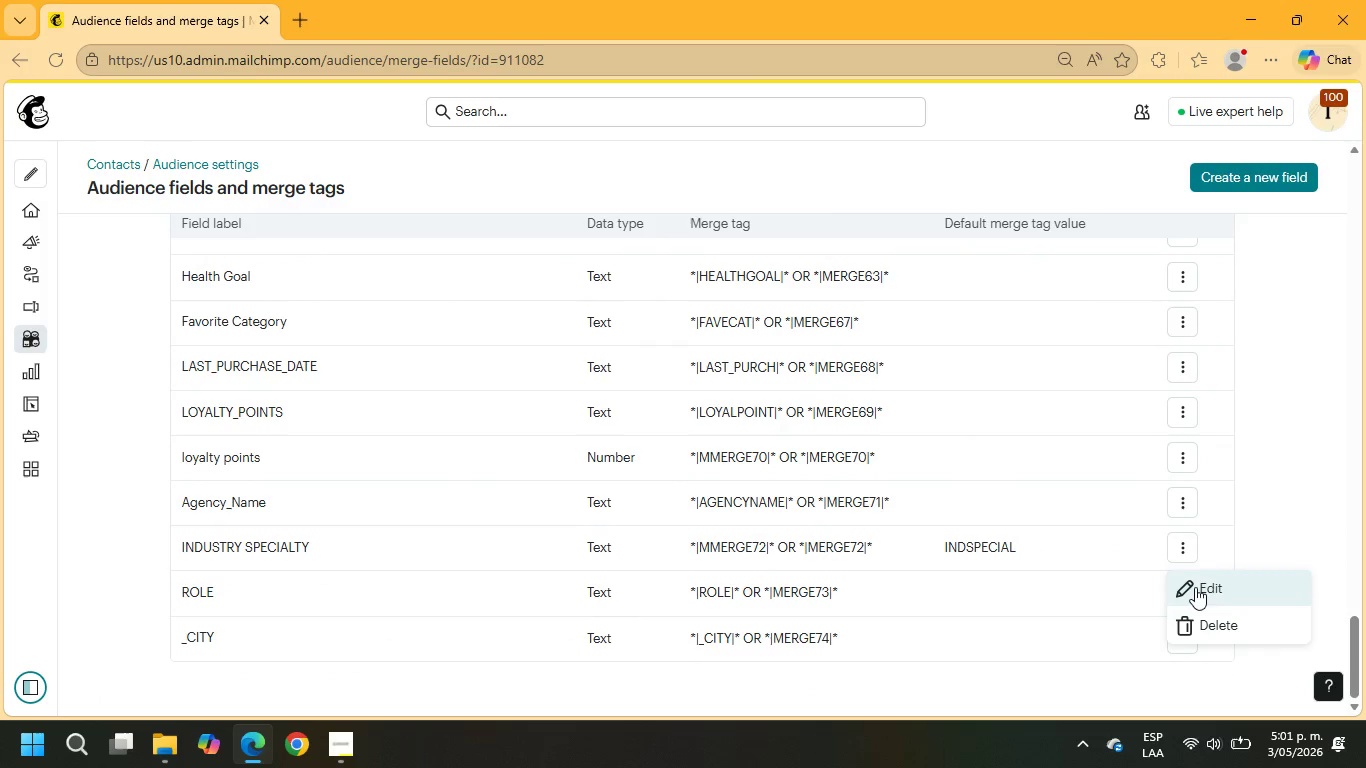 
left_click([1196, 588])
 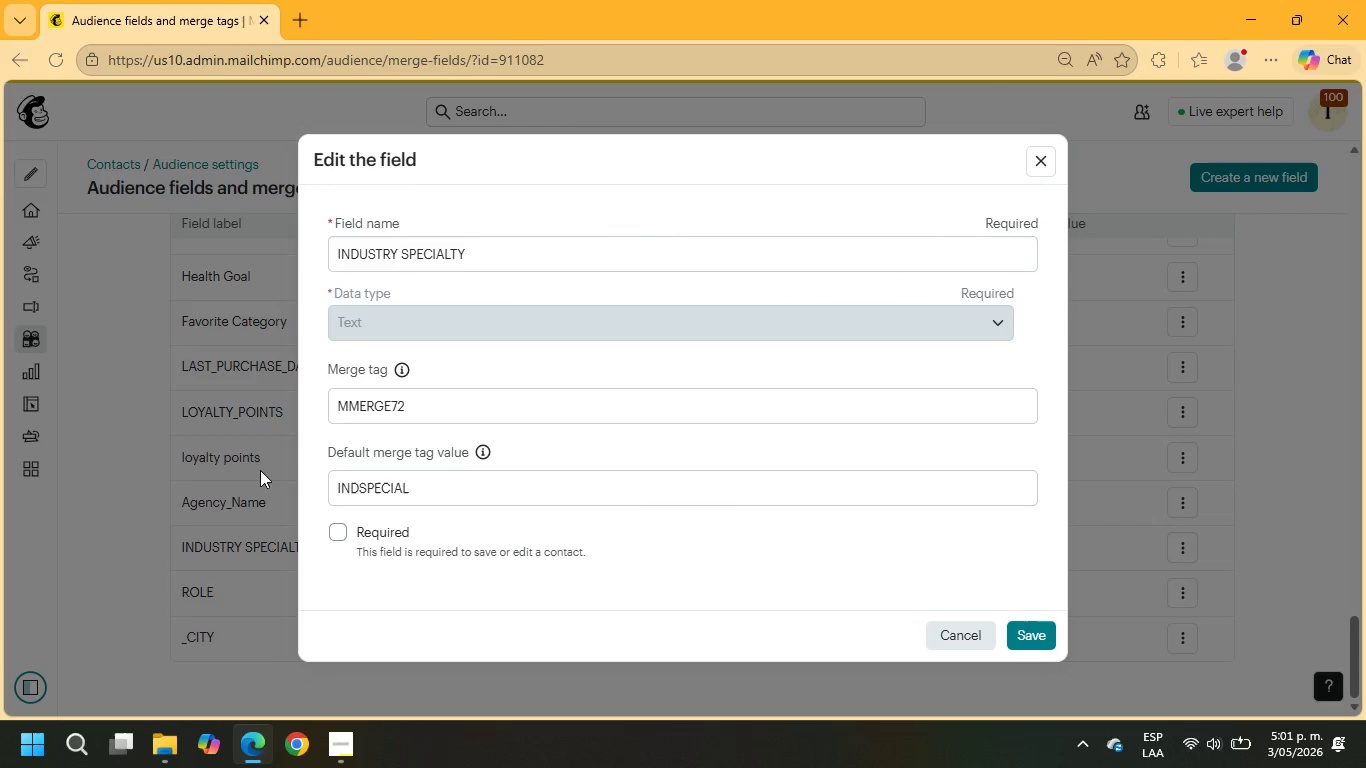 
left_click_drag(start_coordinate=[444, 492], to_coordinate=[211, 475])
 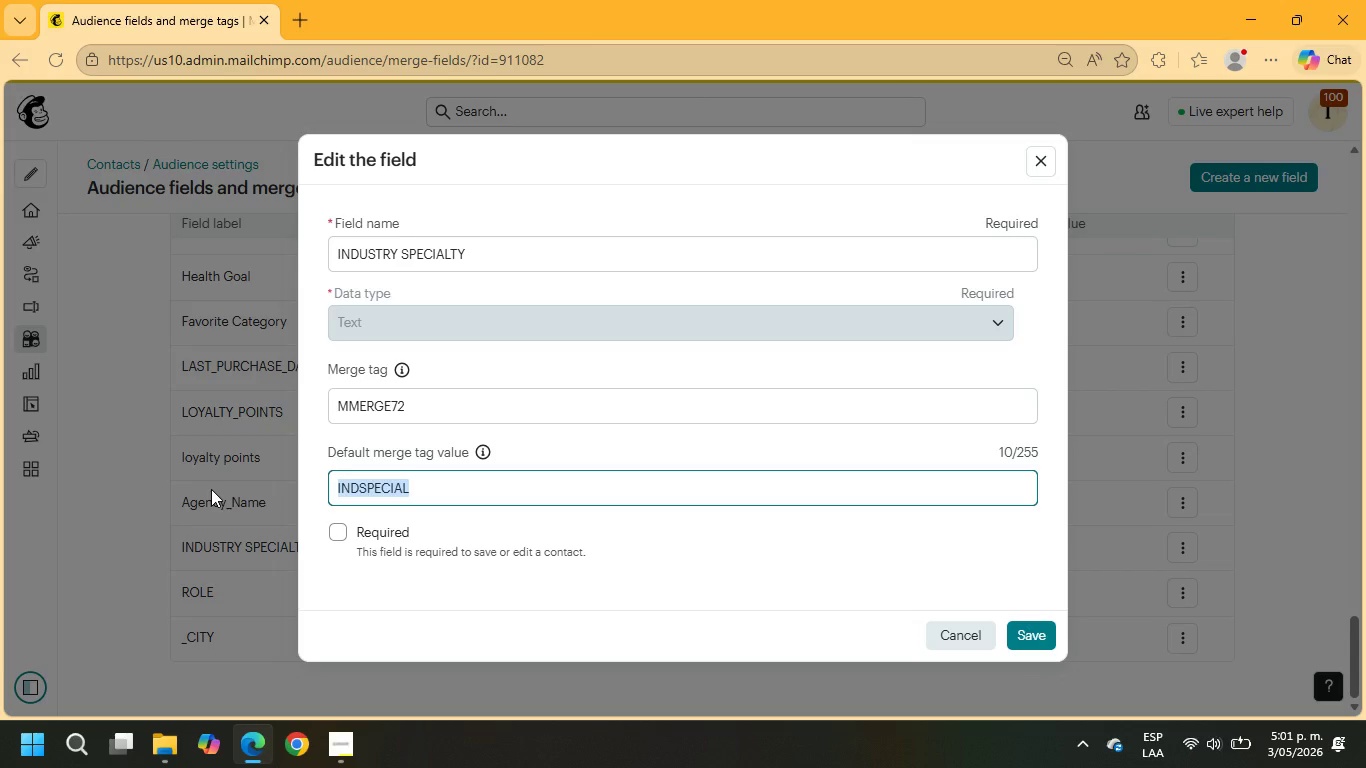 
key(Control+X)
 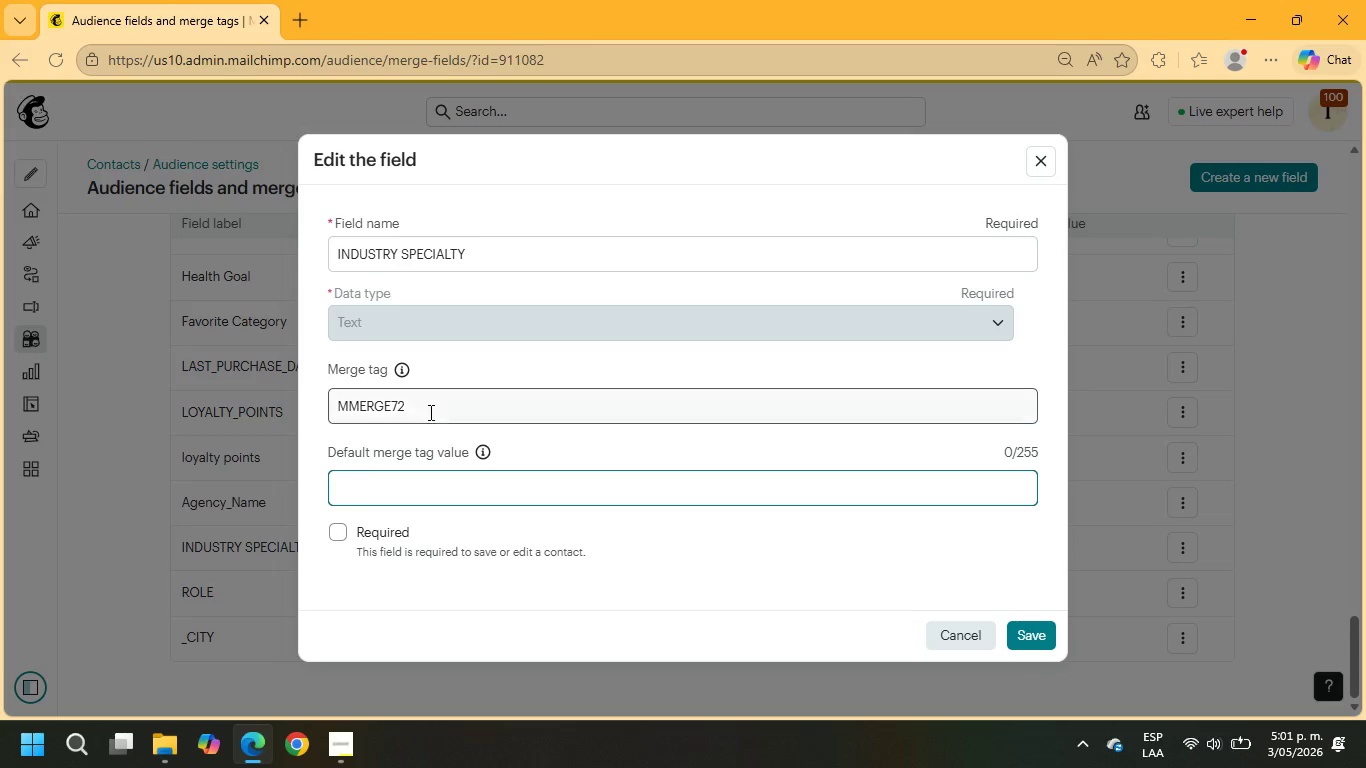 
left_click_drag(start_coordinate=[441, 408], to_coordinate=[188, 390])
 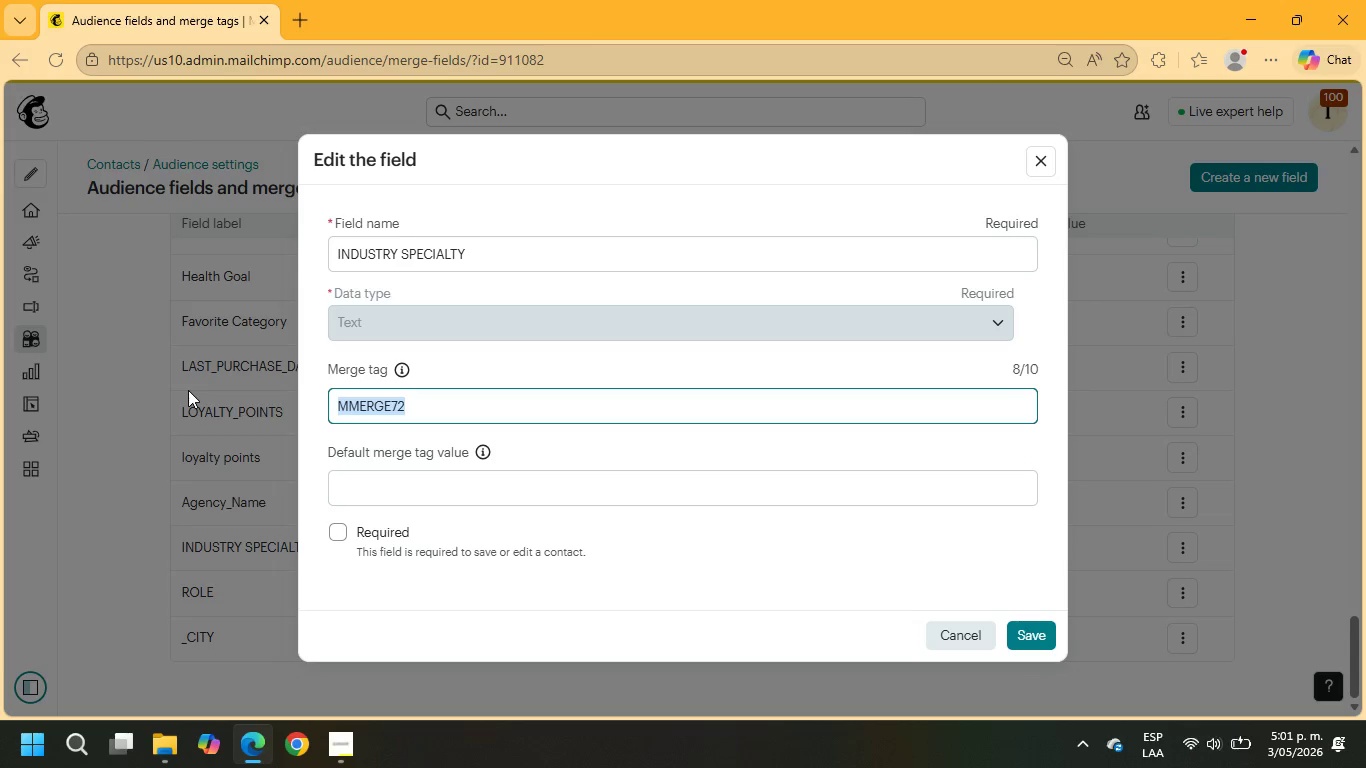 
key(Control+V)
 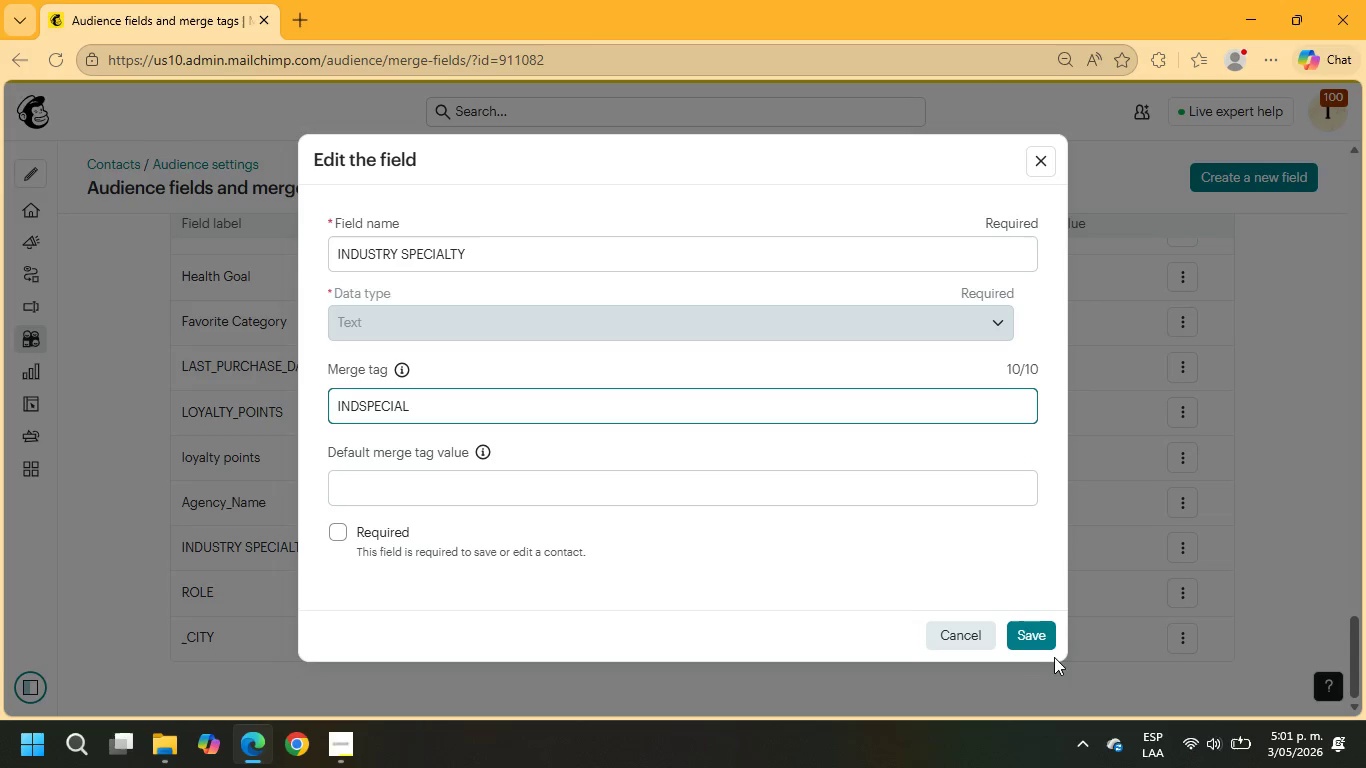 
left_click([1037, 626])
 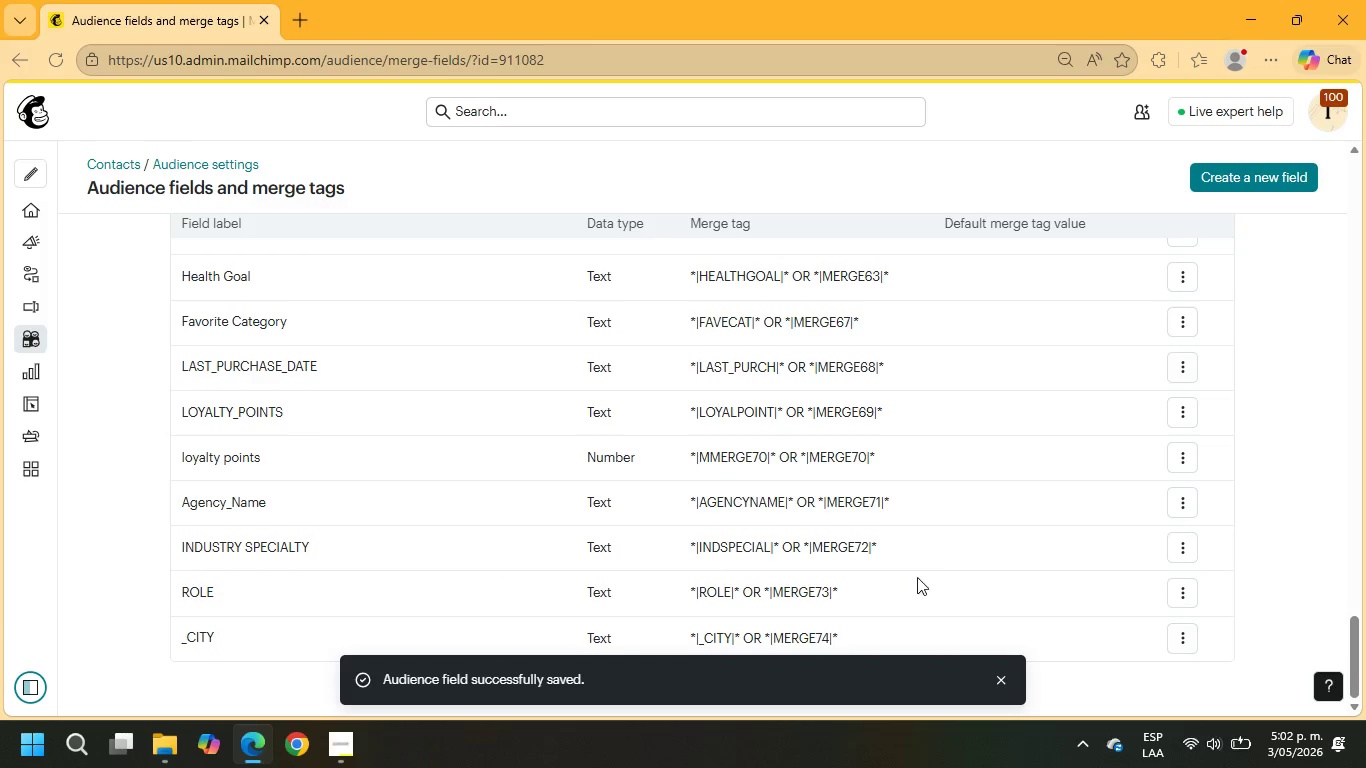 
wait(6.74)
 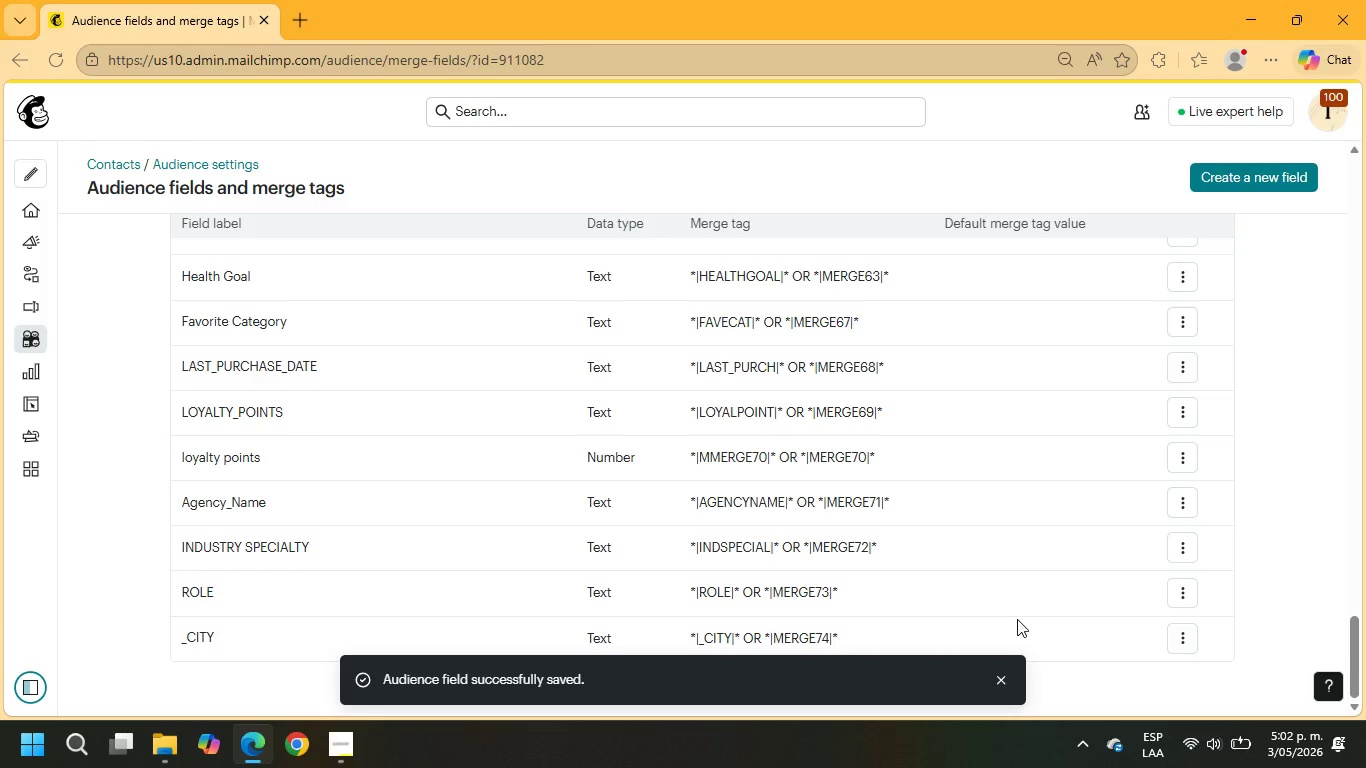 
mouse_move([103, 303])
 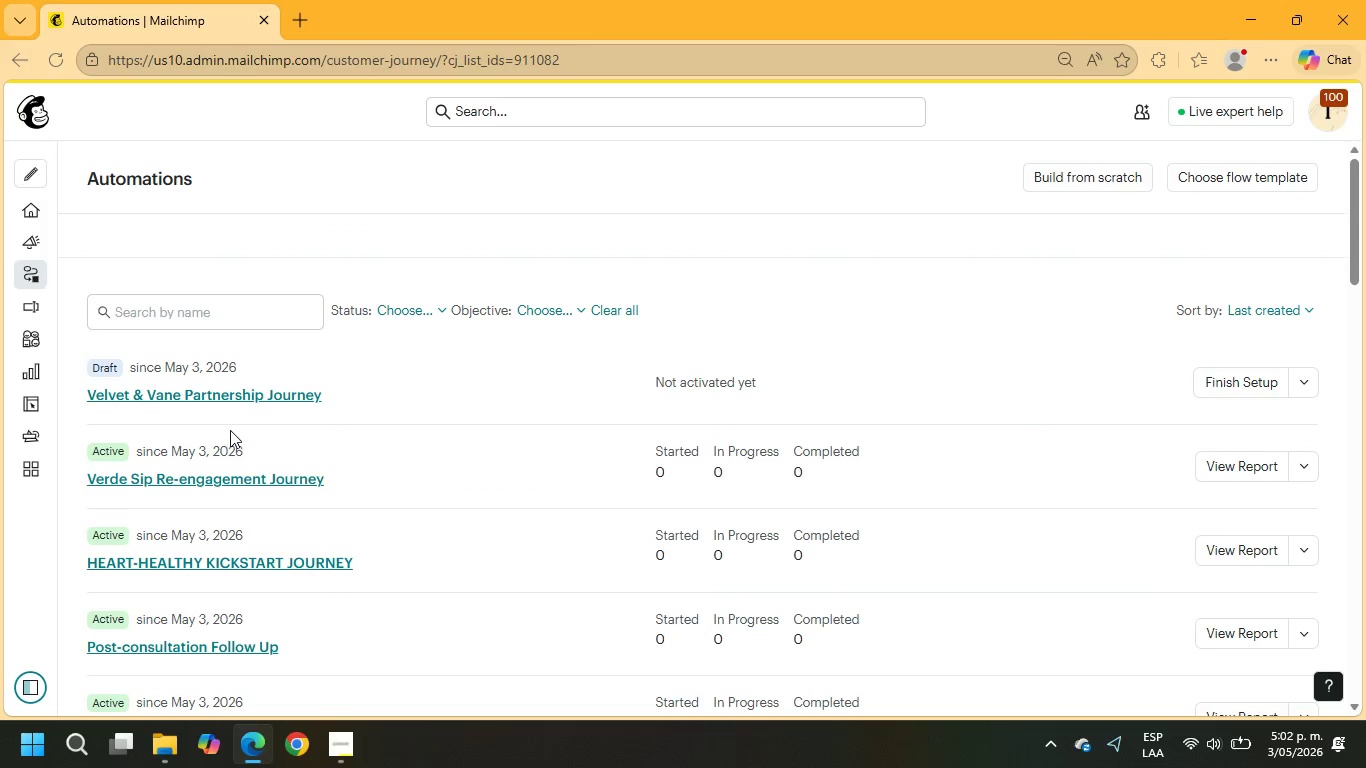 
left_click([228, 400])
 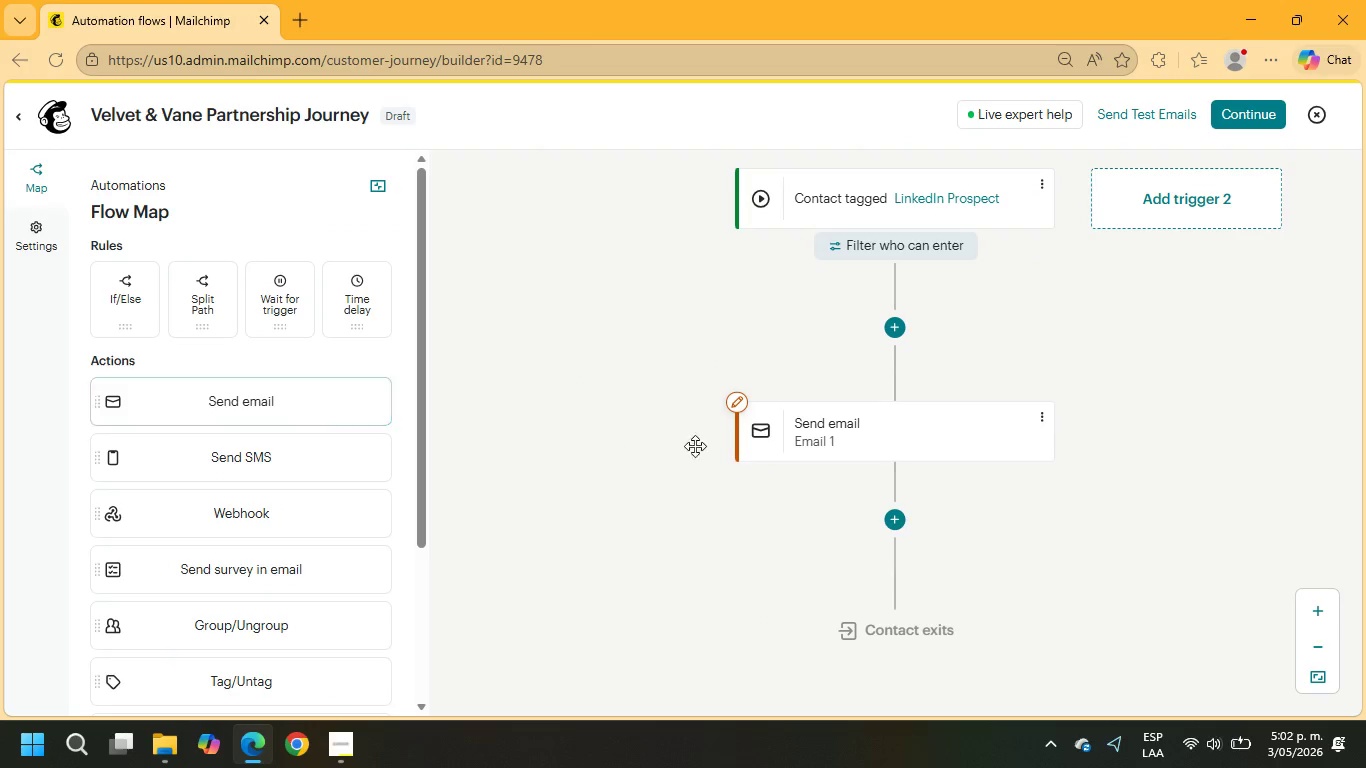 
left_click([731, 403])
 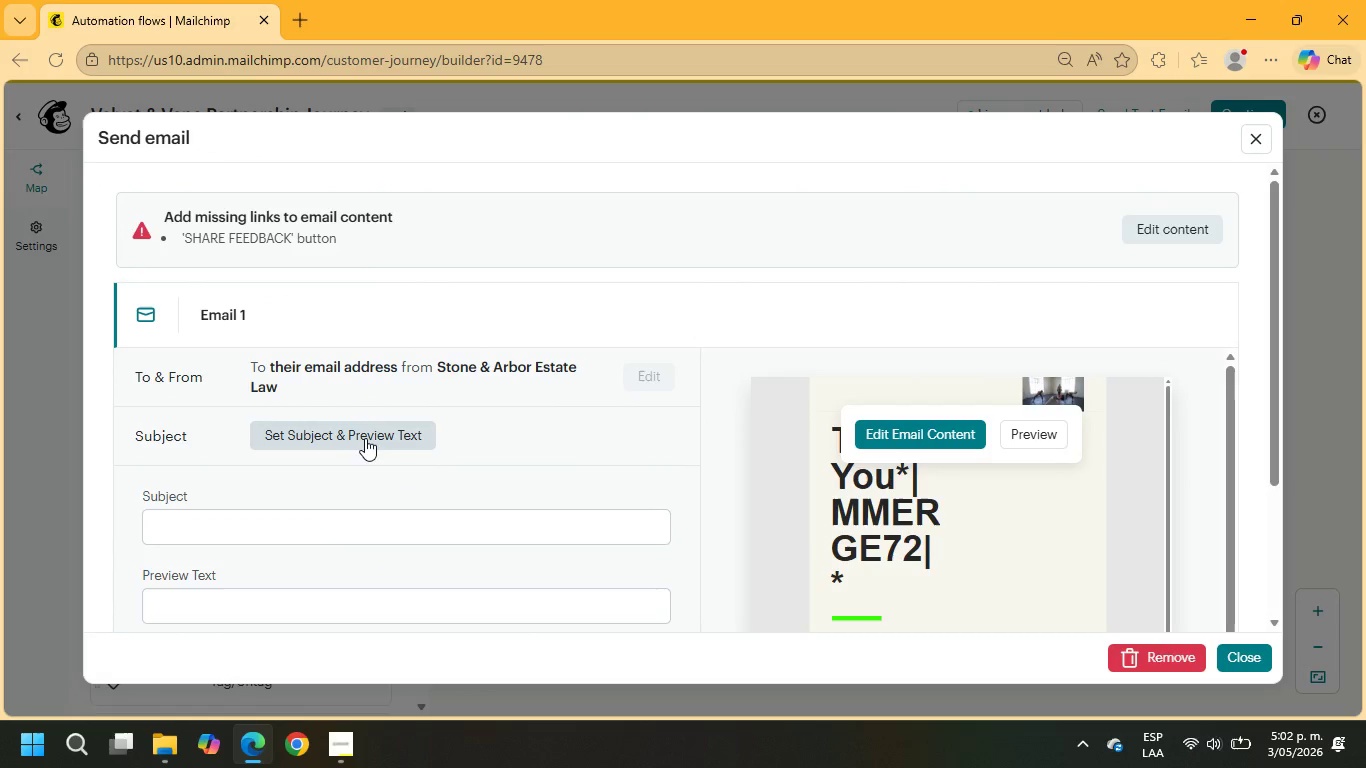 
left_click([276, 537])
 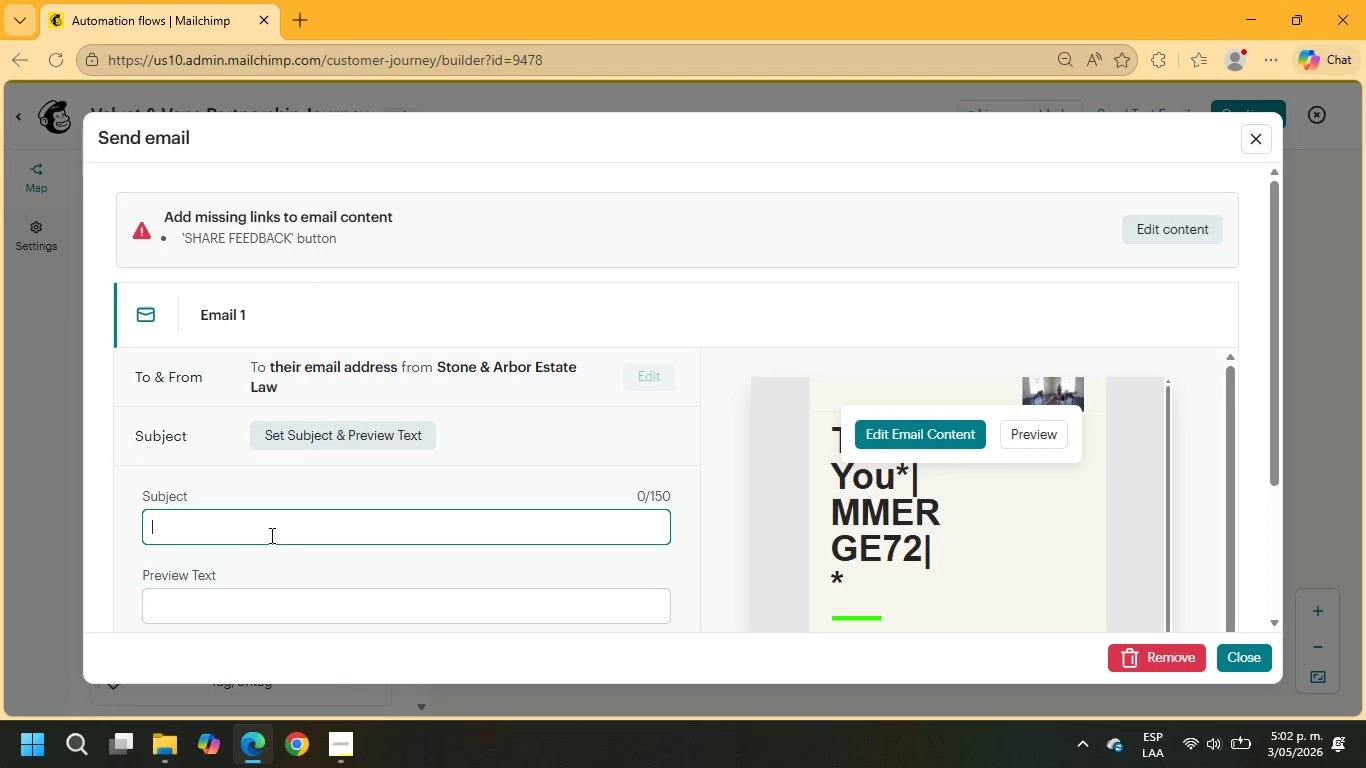 
wait(5.95)
 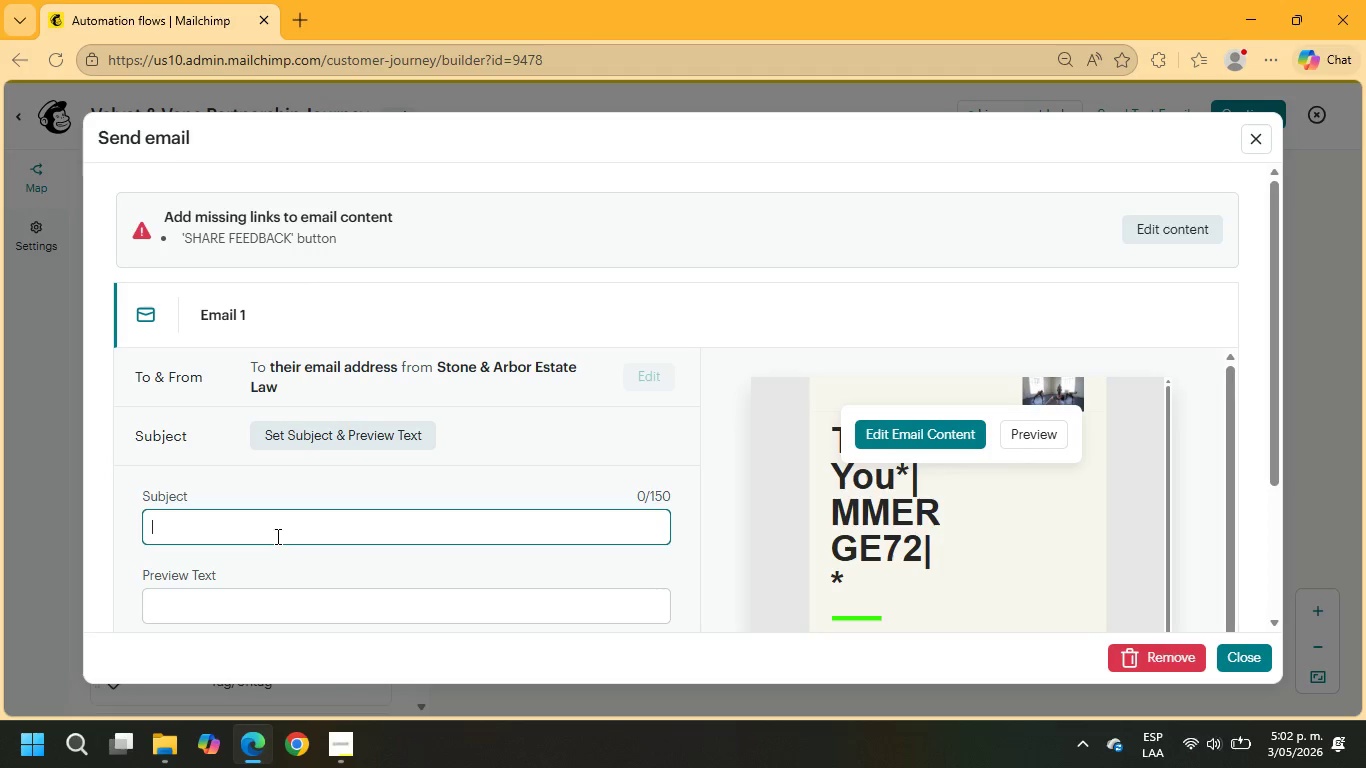 
type(A partnership opportunity for )
 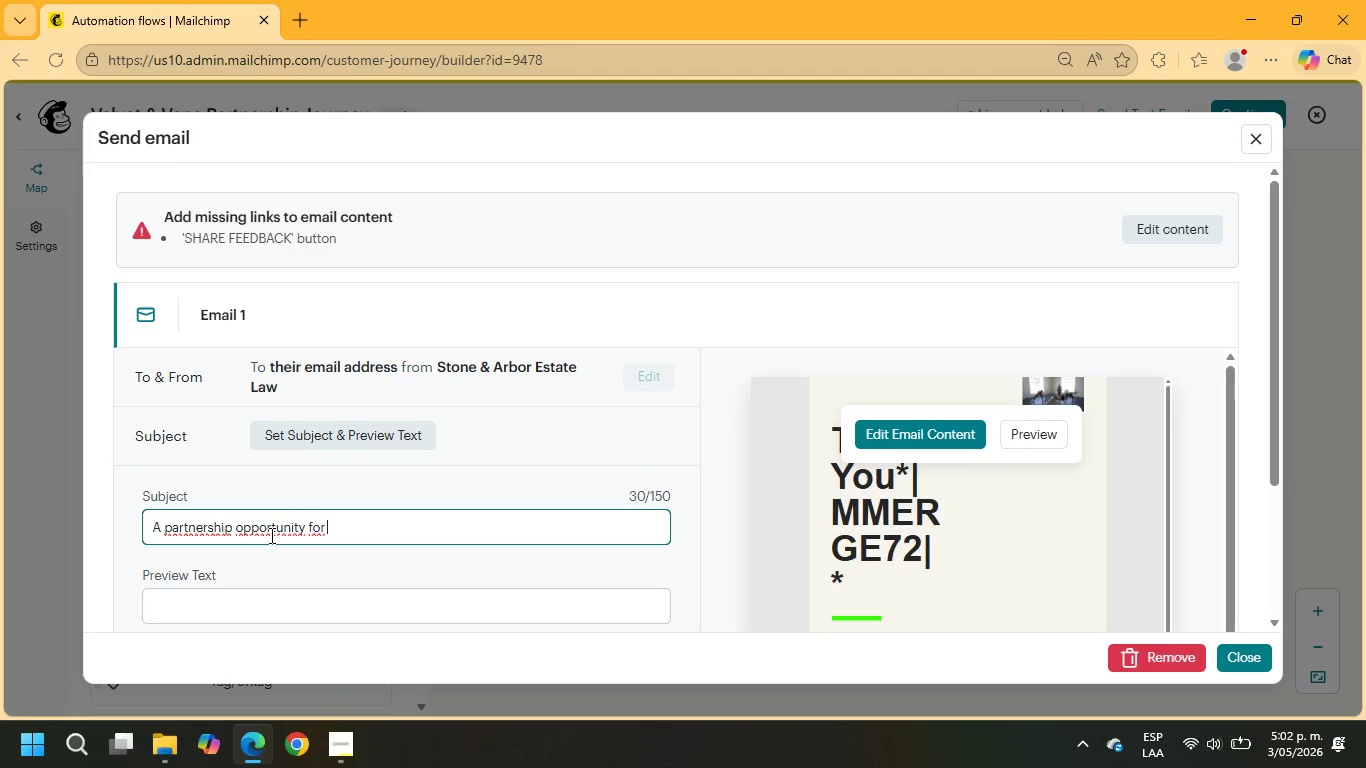 
key(Control+V)
 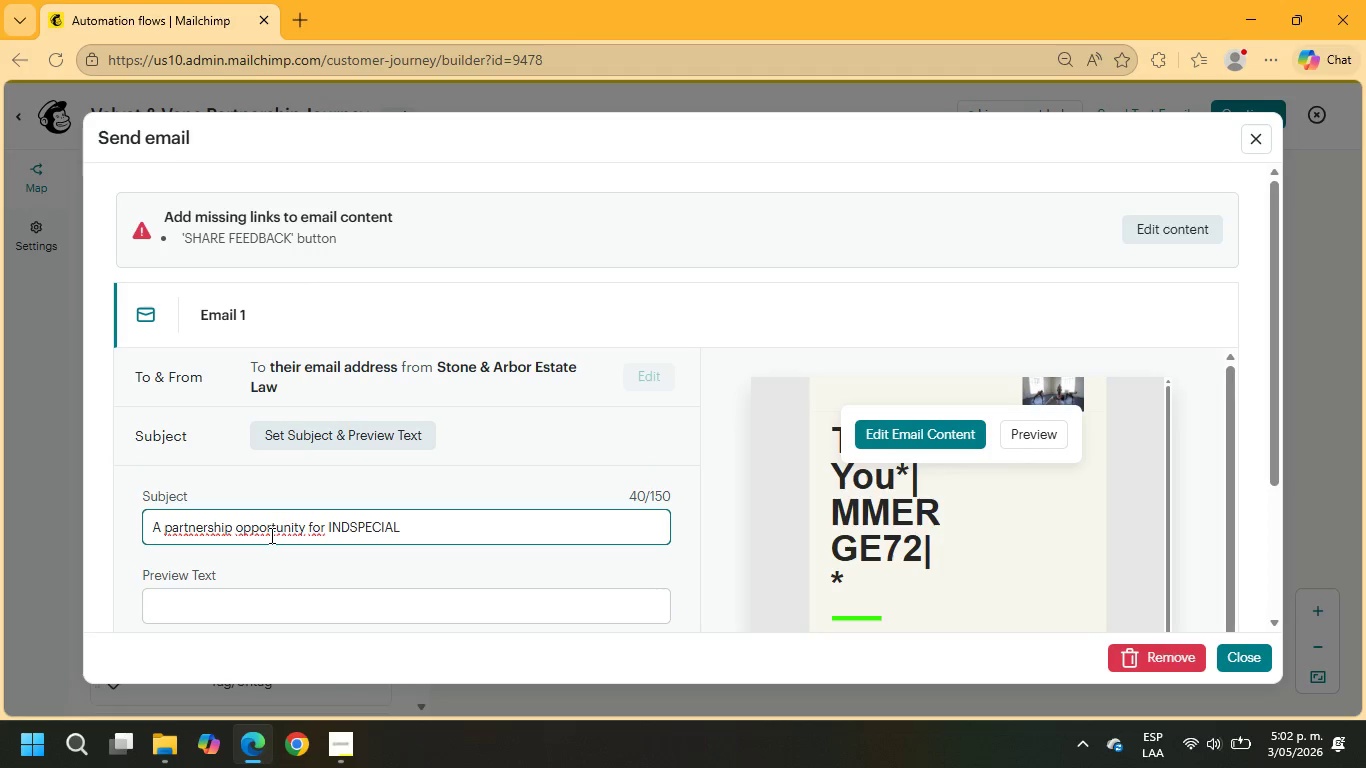 
key(ArrowLeft)
 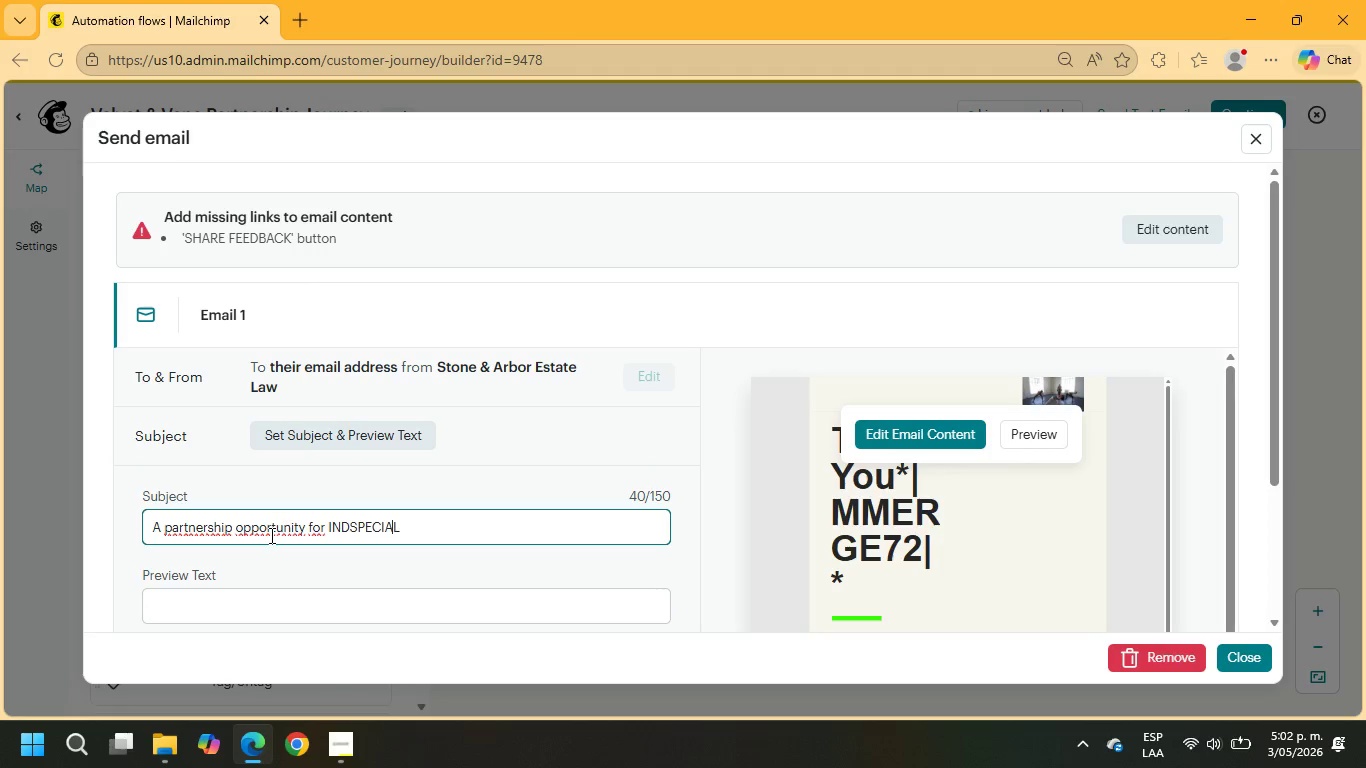 
key(ArrowLeft)
 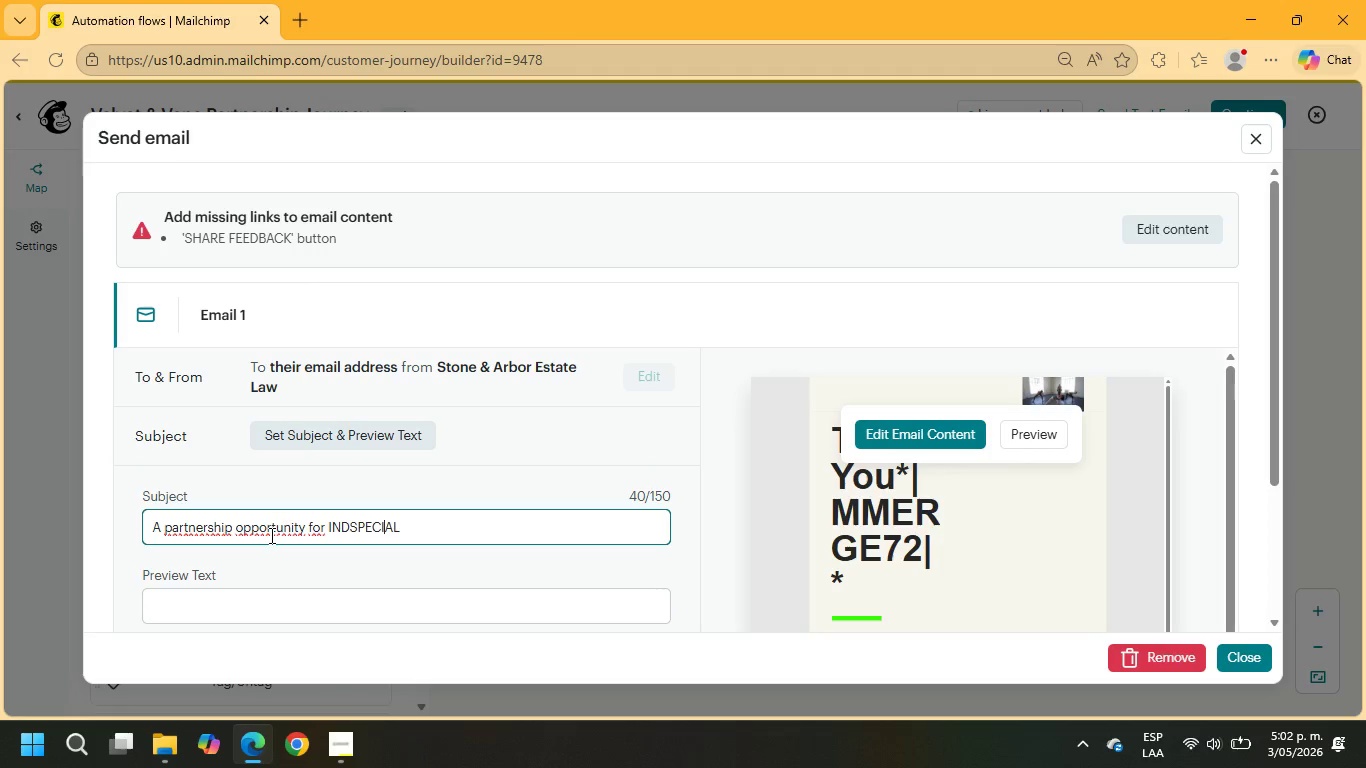 
key(ArrowLeft)
 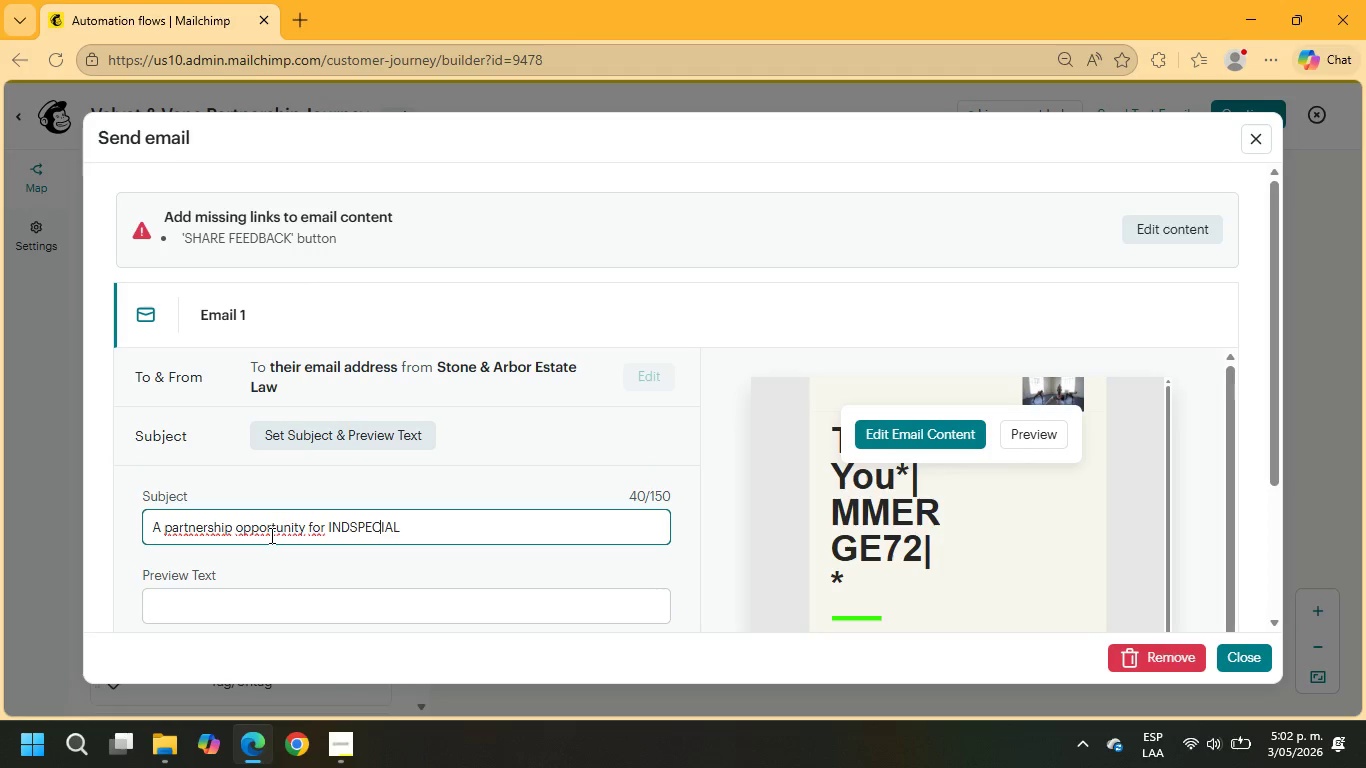 
key(ArrowLeft)
 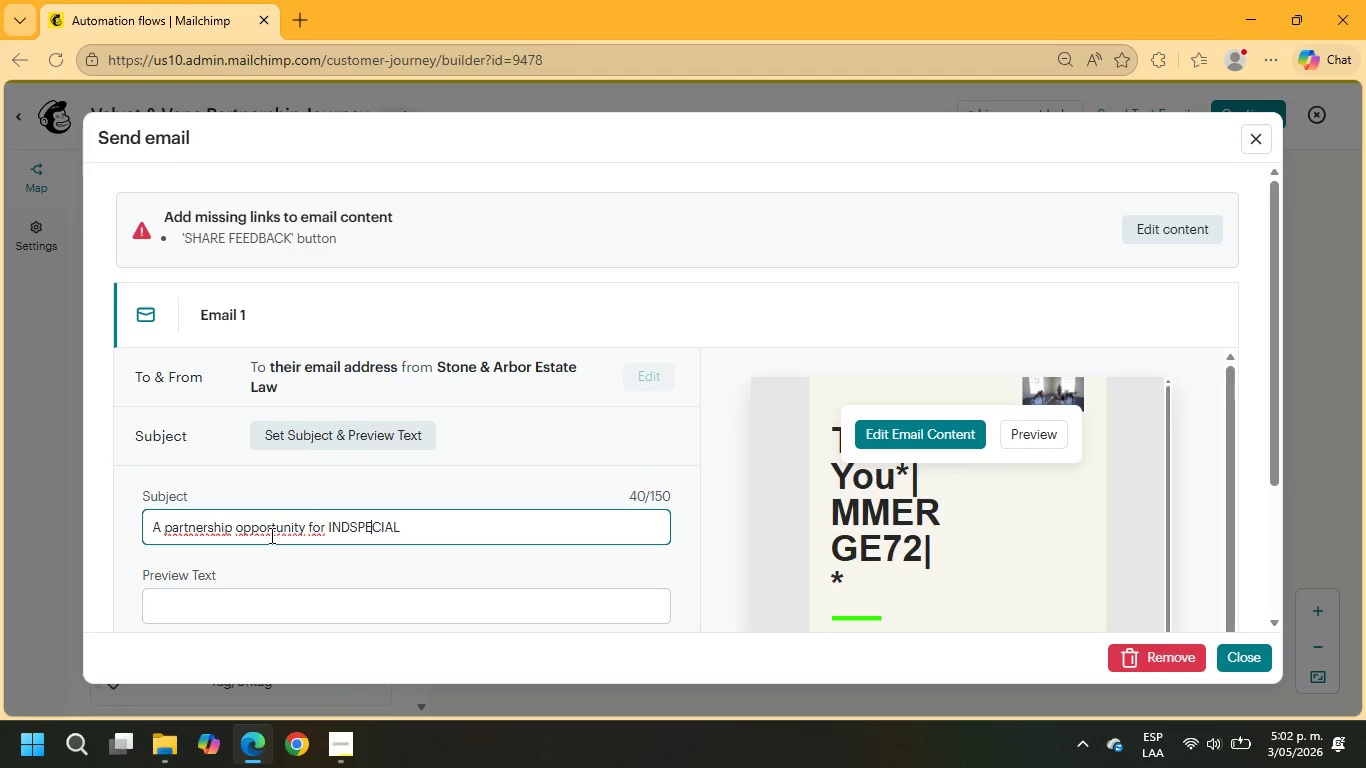 
key(ArrowLeft)
 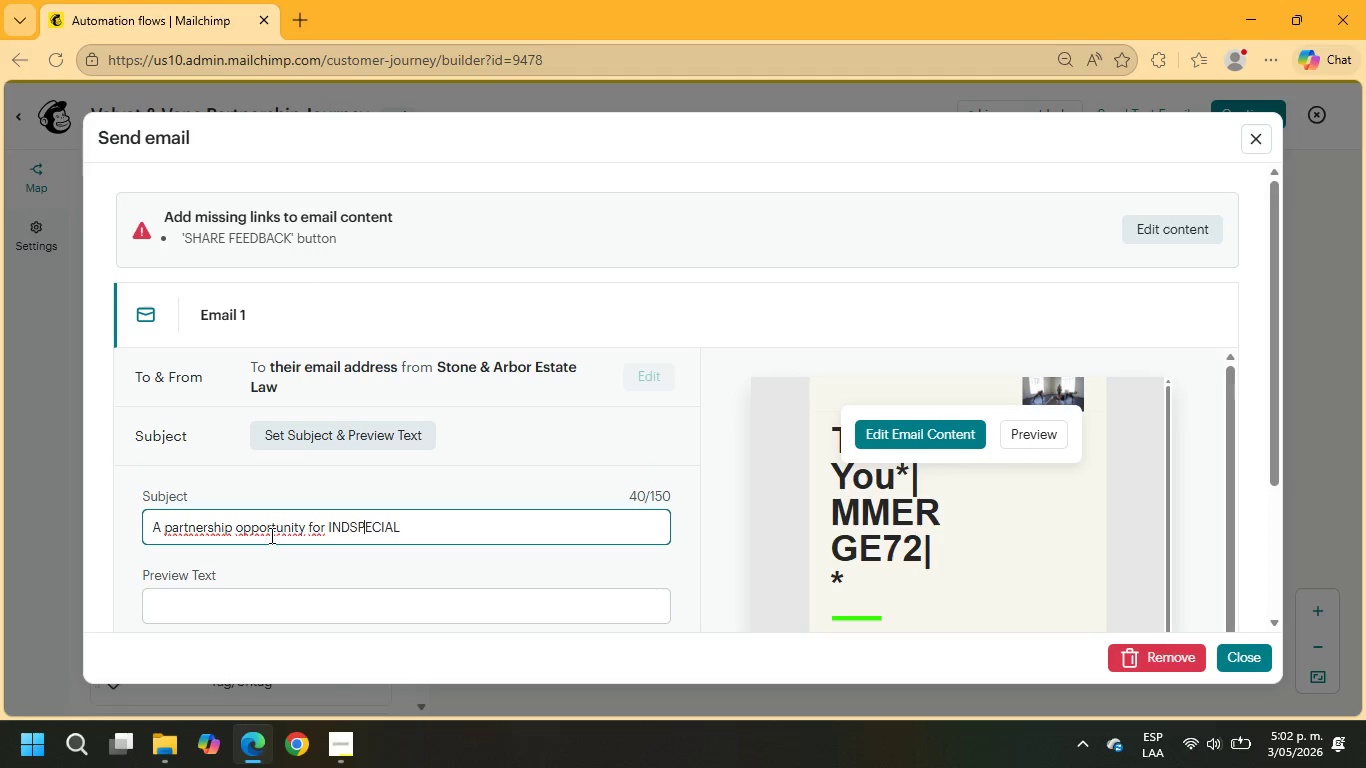 
key(ArrowLeft)
 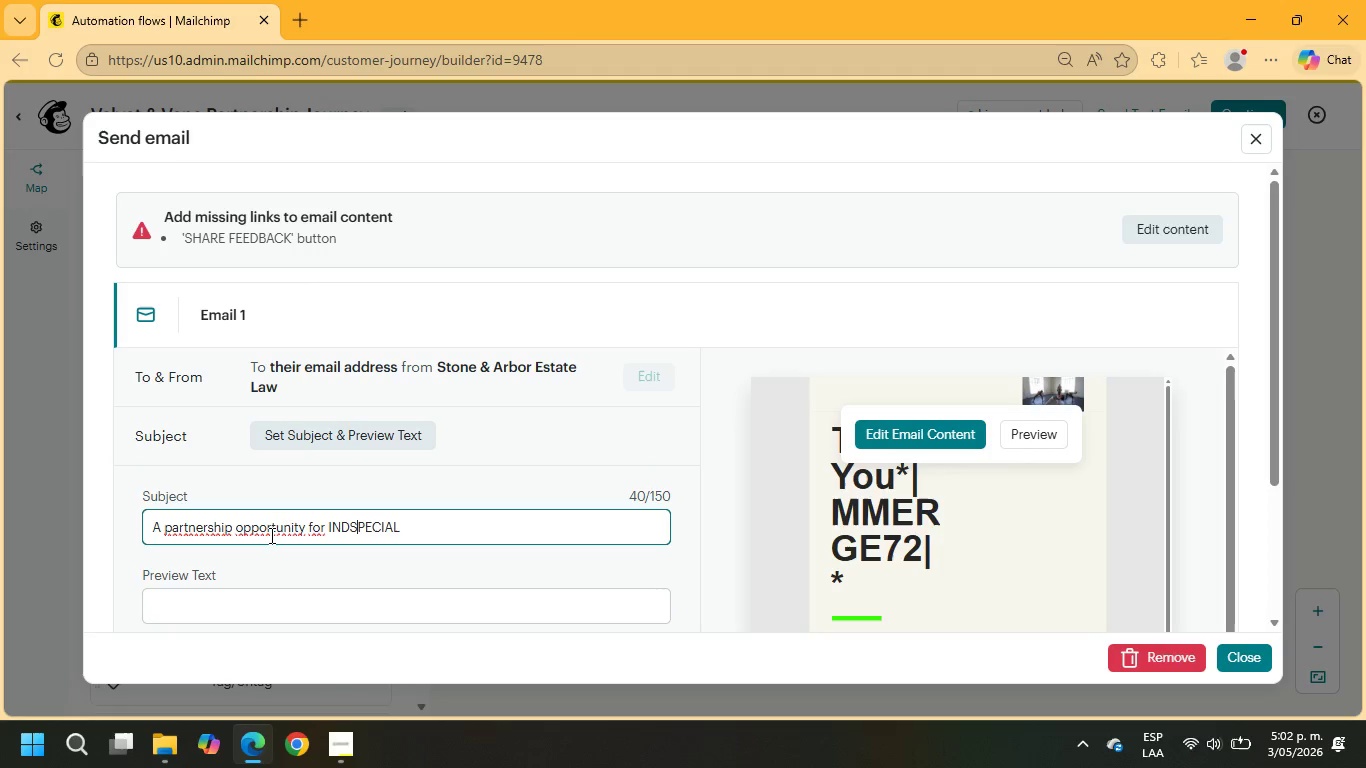 
key(ArrowLeft)
 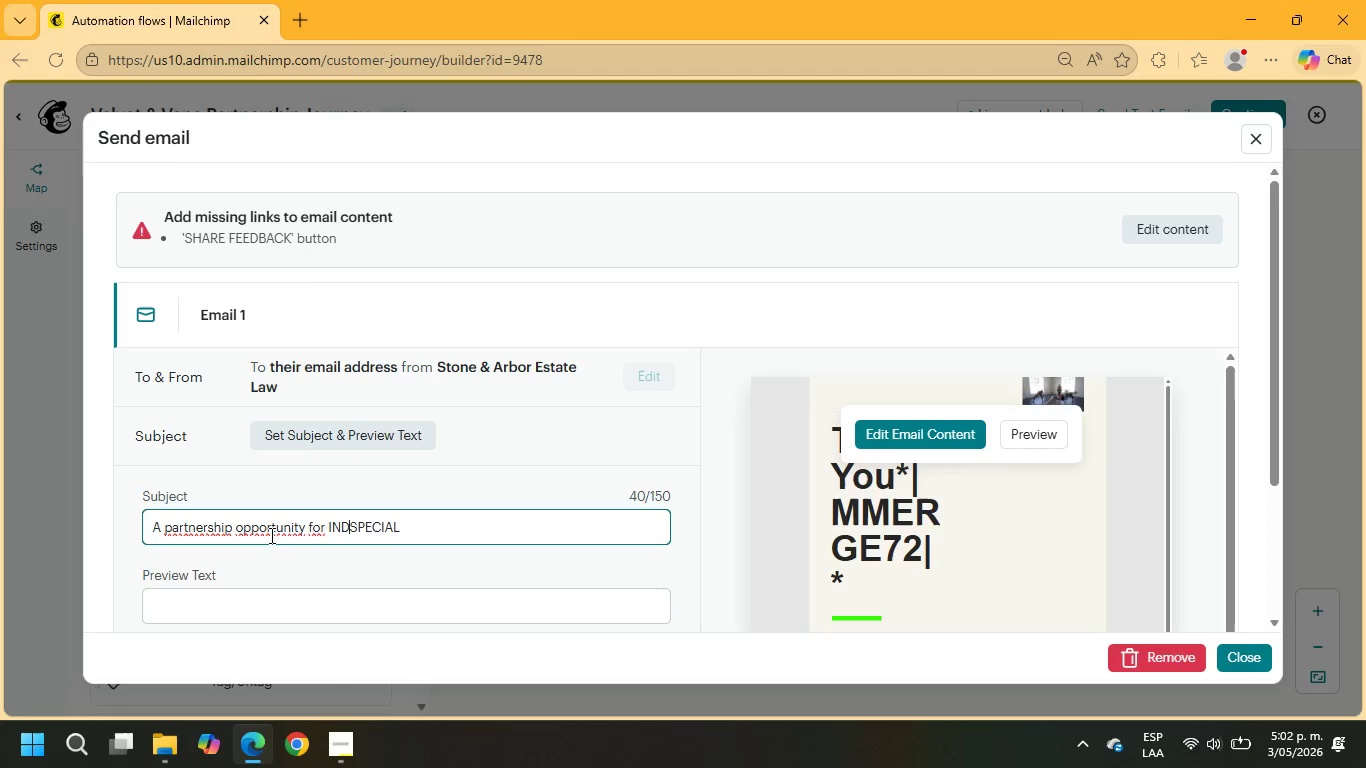 
key(ArrowLeft)
 